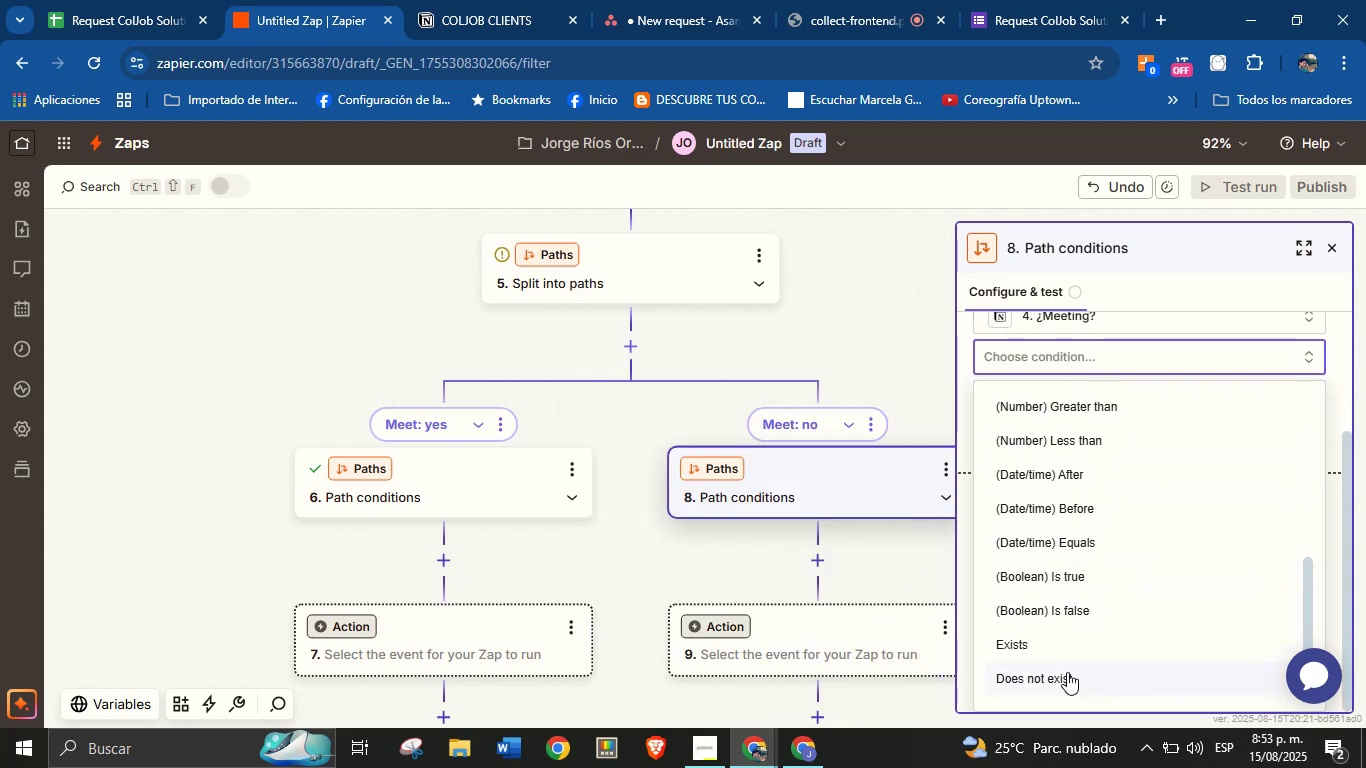 
left_click([1067, 672])
 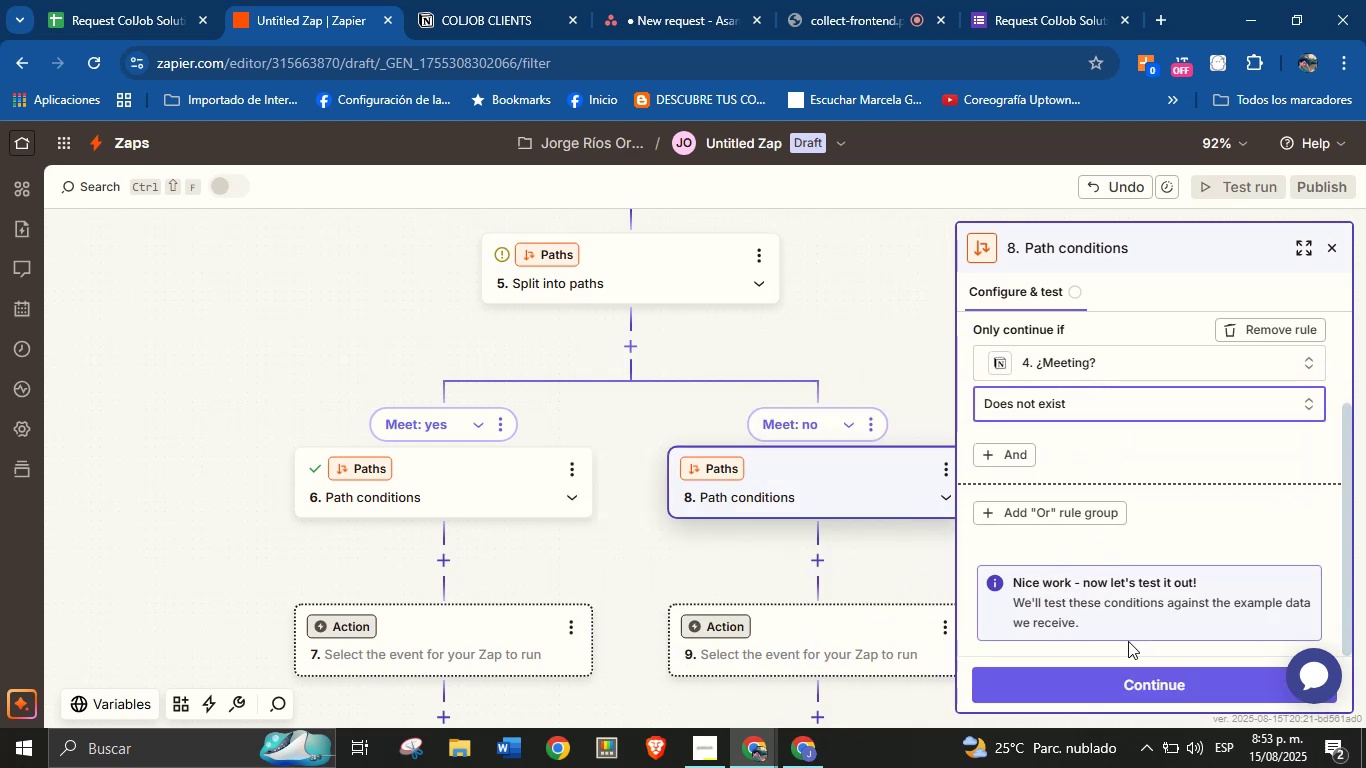 
left_click([1128, 670])
 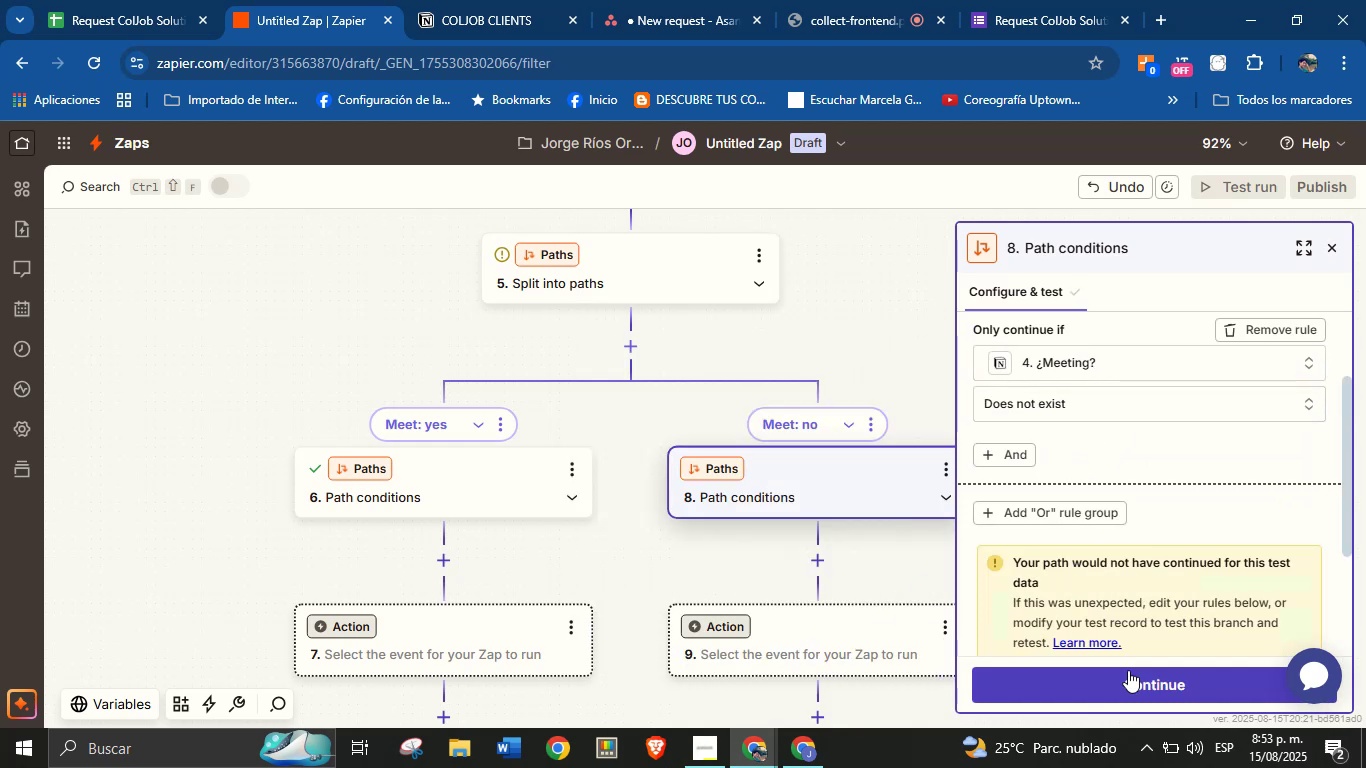 
scroll: coordinate [1121, 517], scroll_direction: down, amount: 2.0
 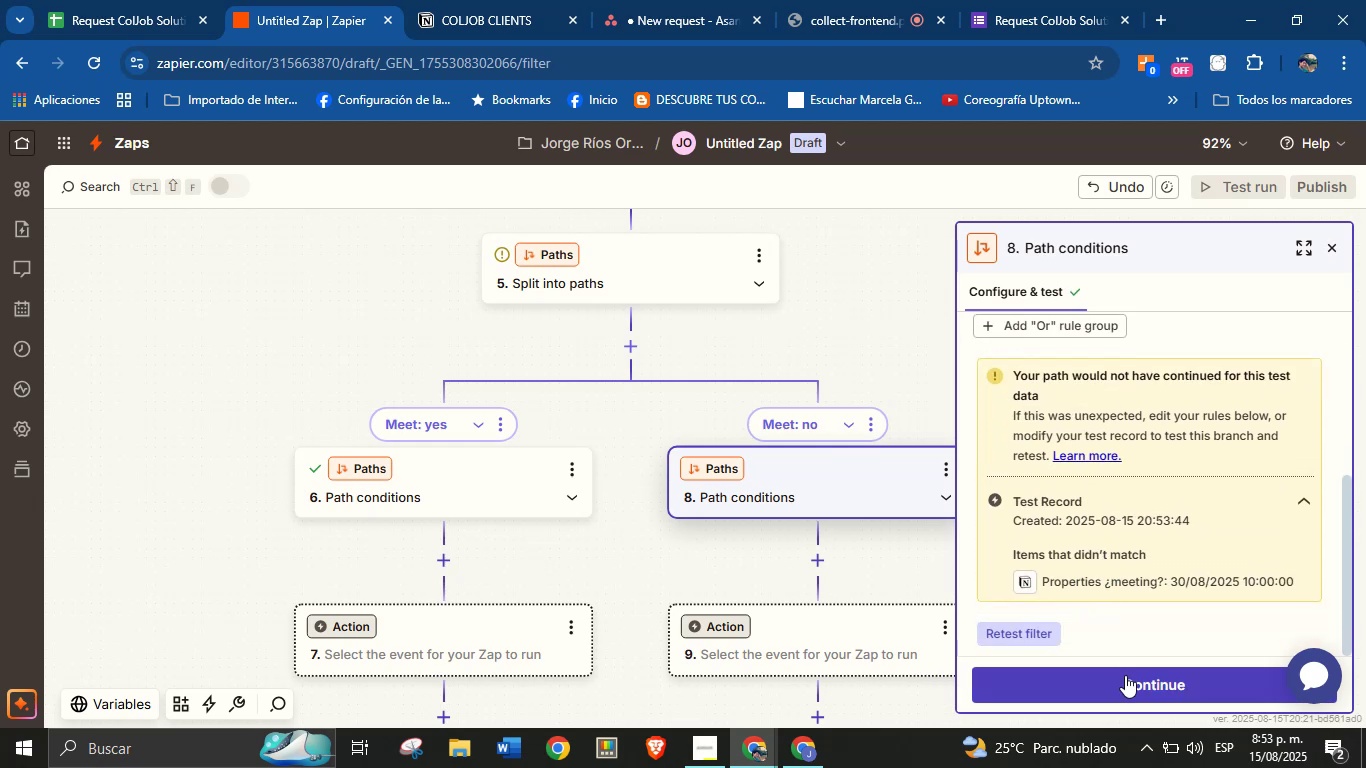 
left_click([1125, 675])
 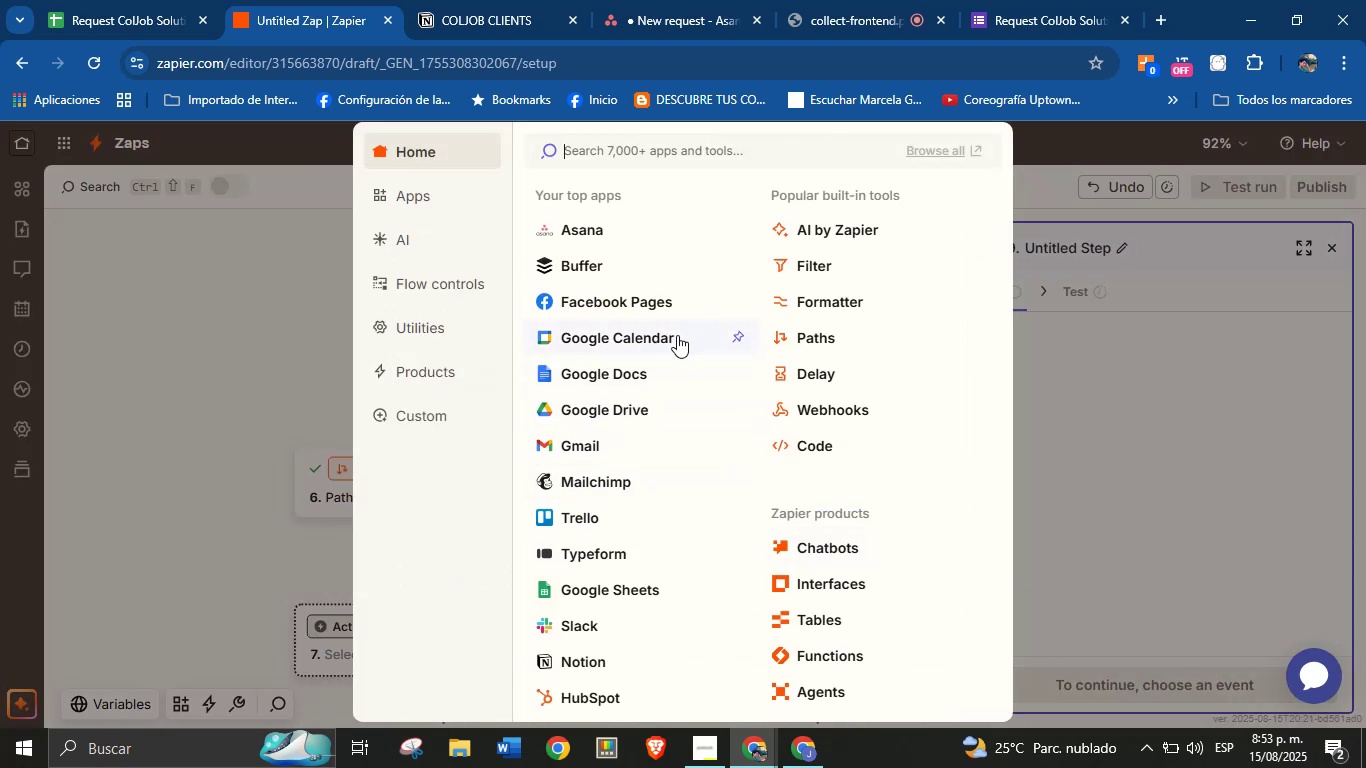 
wait(6.8)
 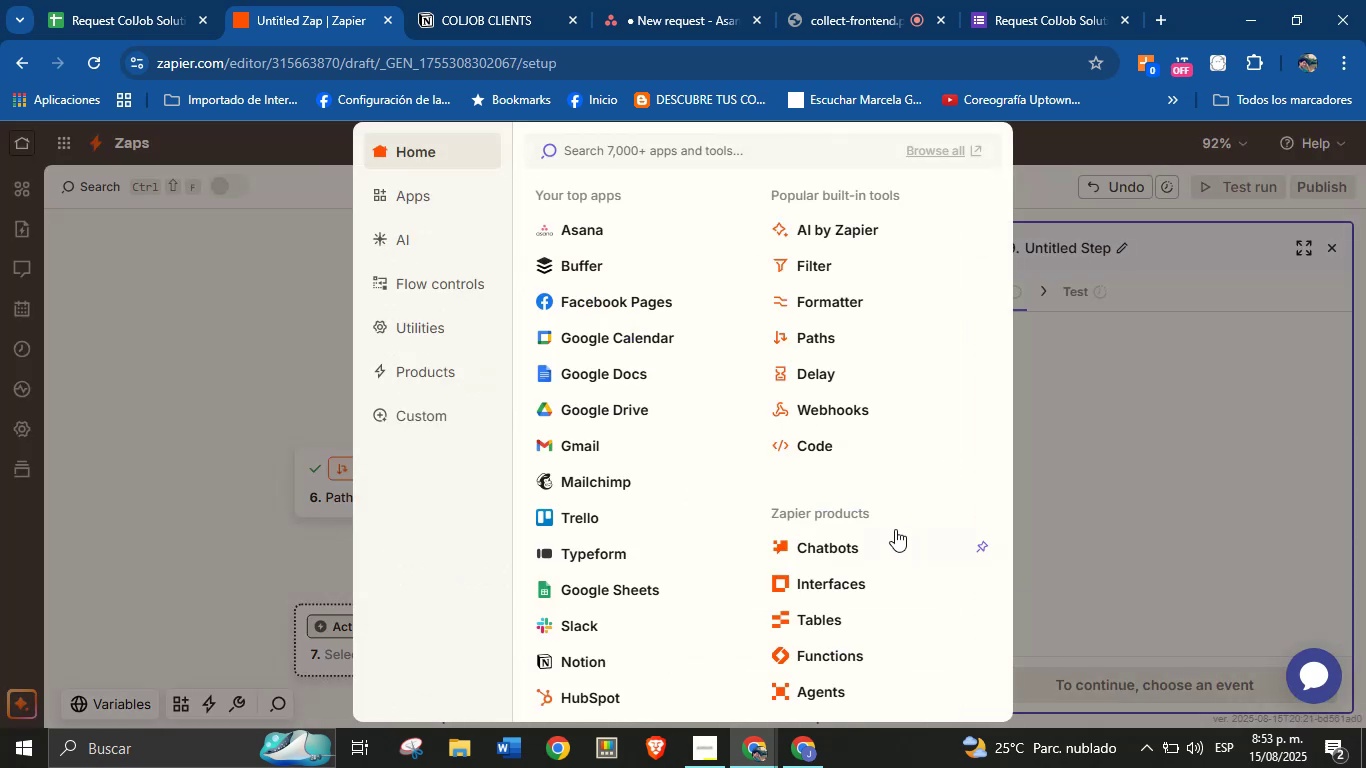 
left_click([342, 629])
 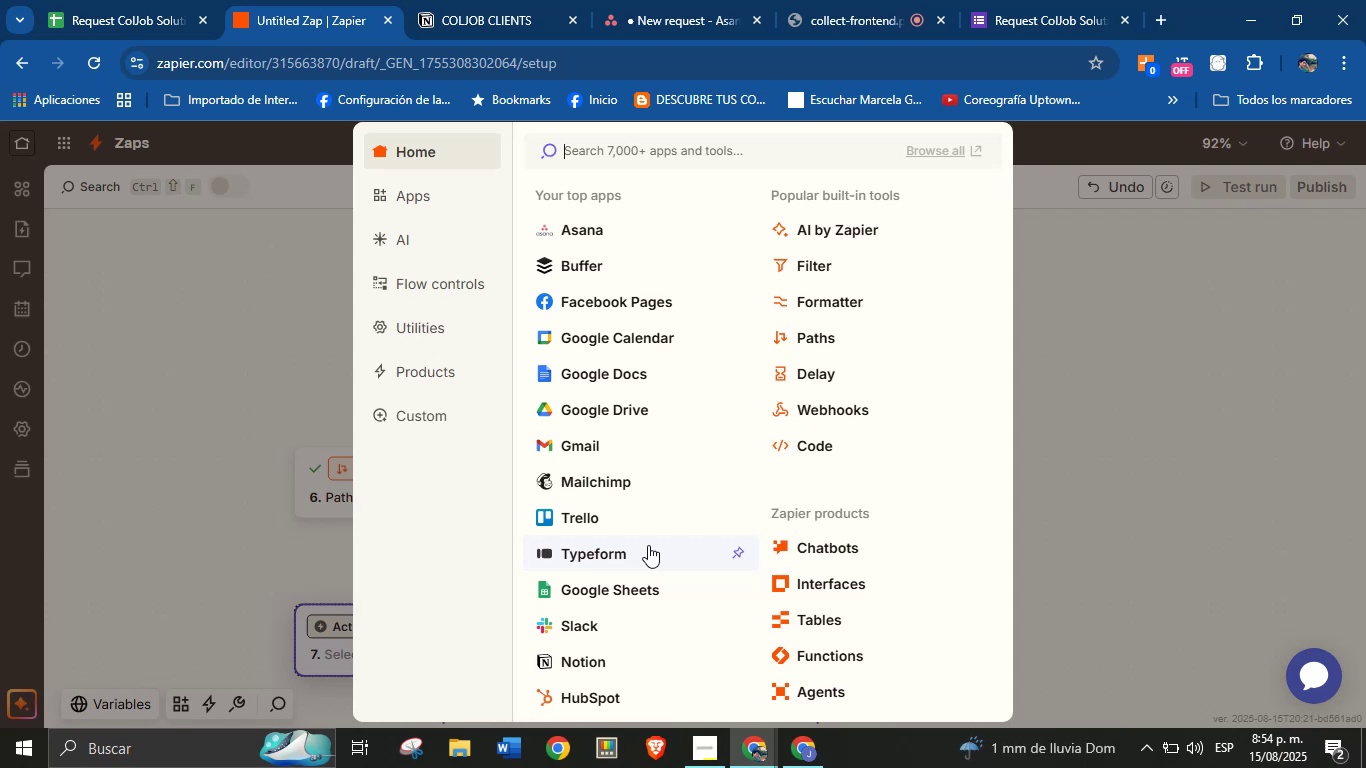 
wait(30.78)
 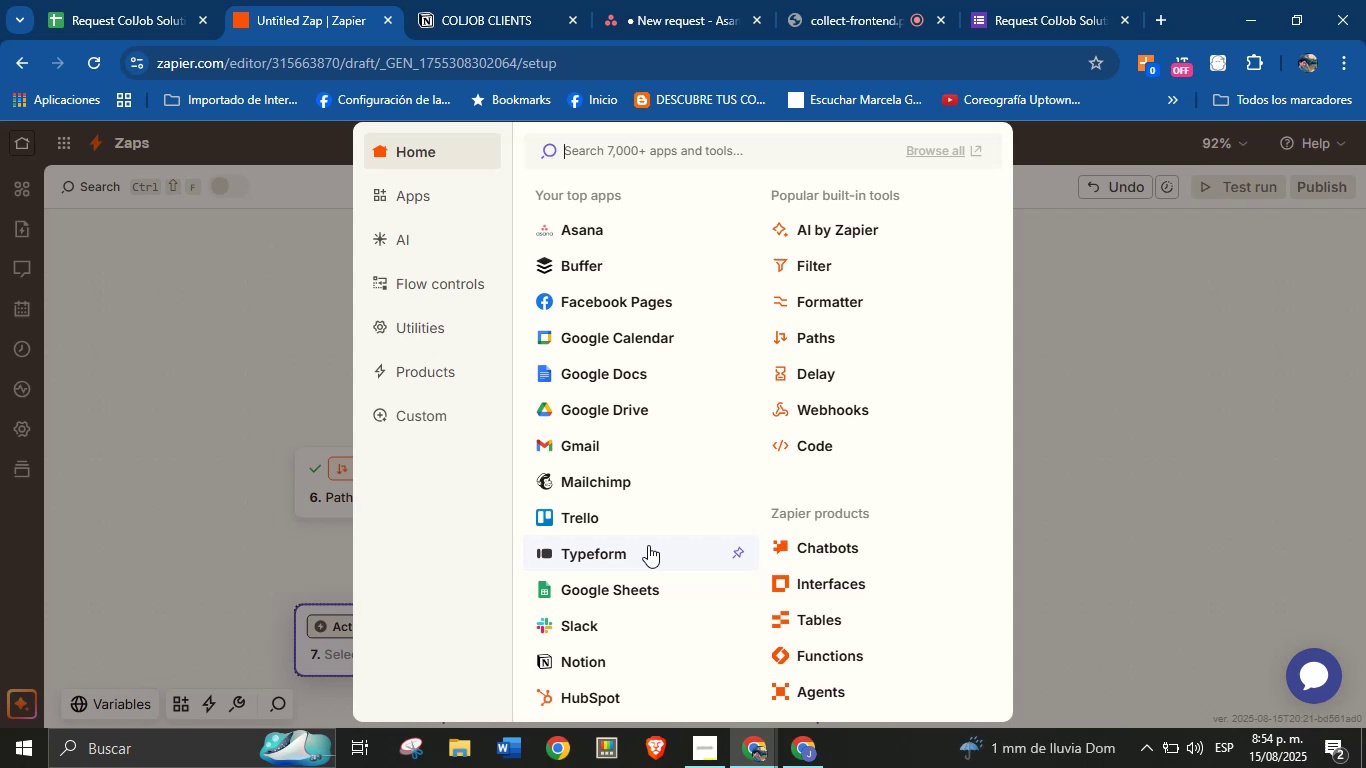 
left_click([846, 294])
 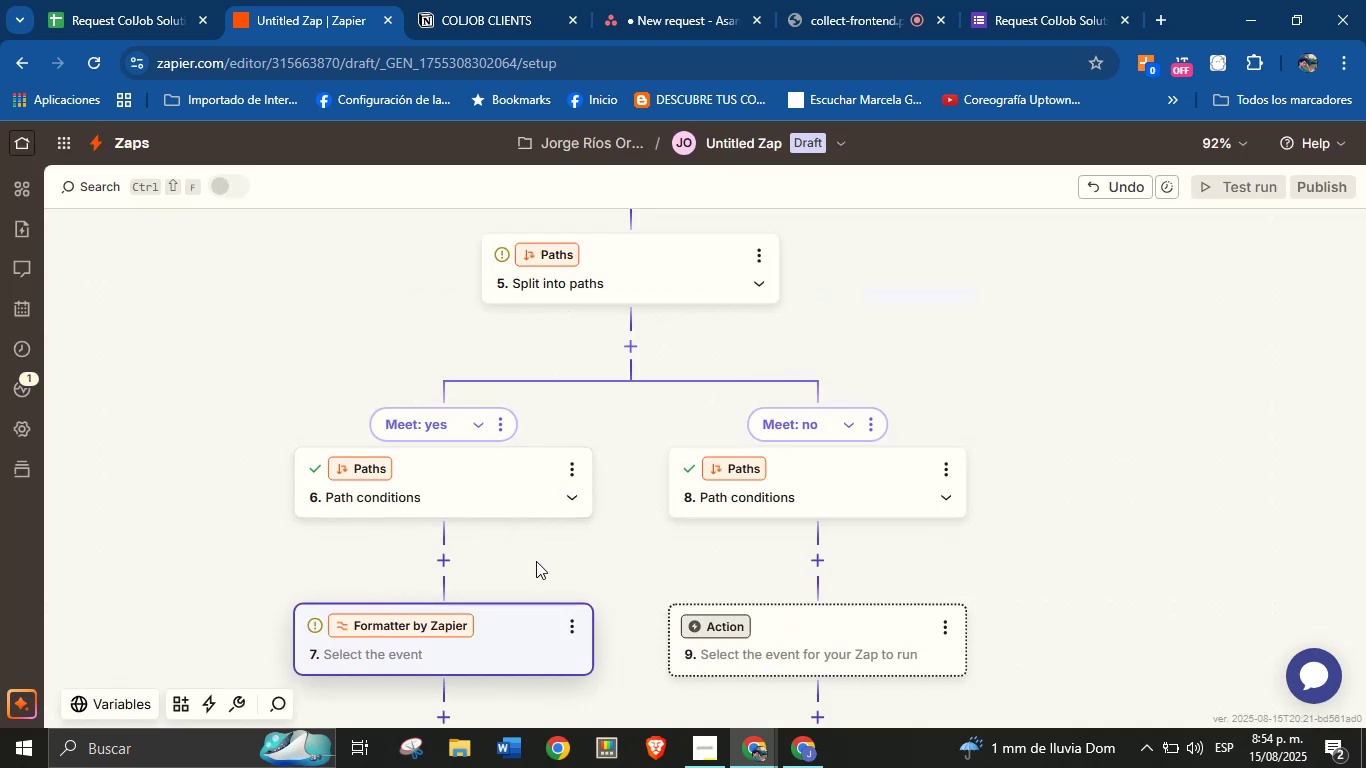 
left_click_drag(start_coordinate=[624, 567], to_coordinate=[624, 521])
 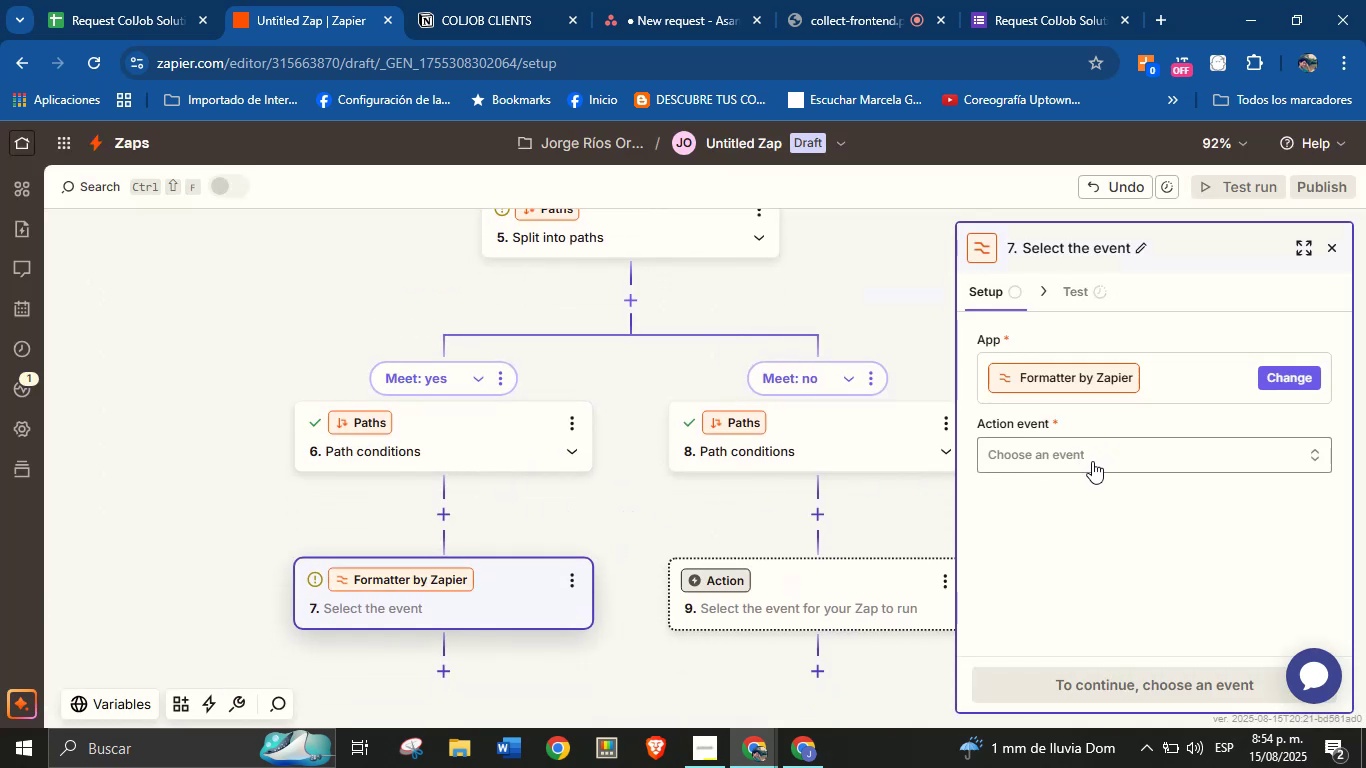 
wait(7.35)
 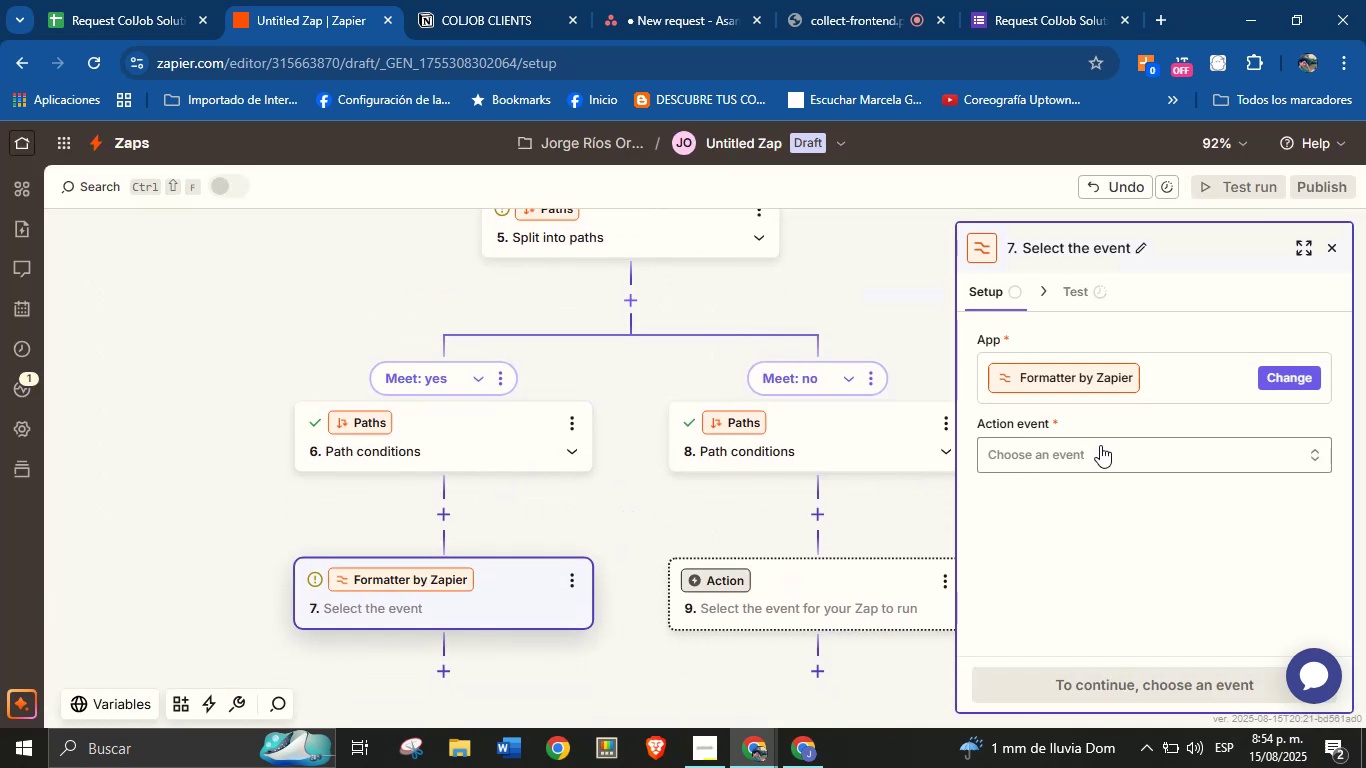 
left_click([1092, 461])
 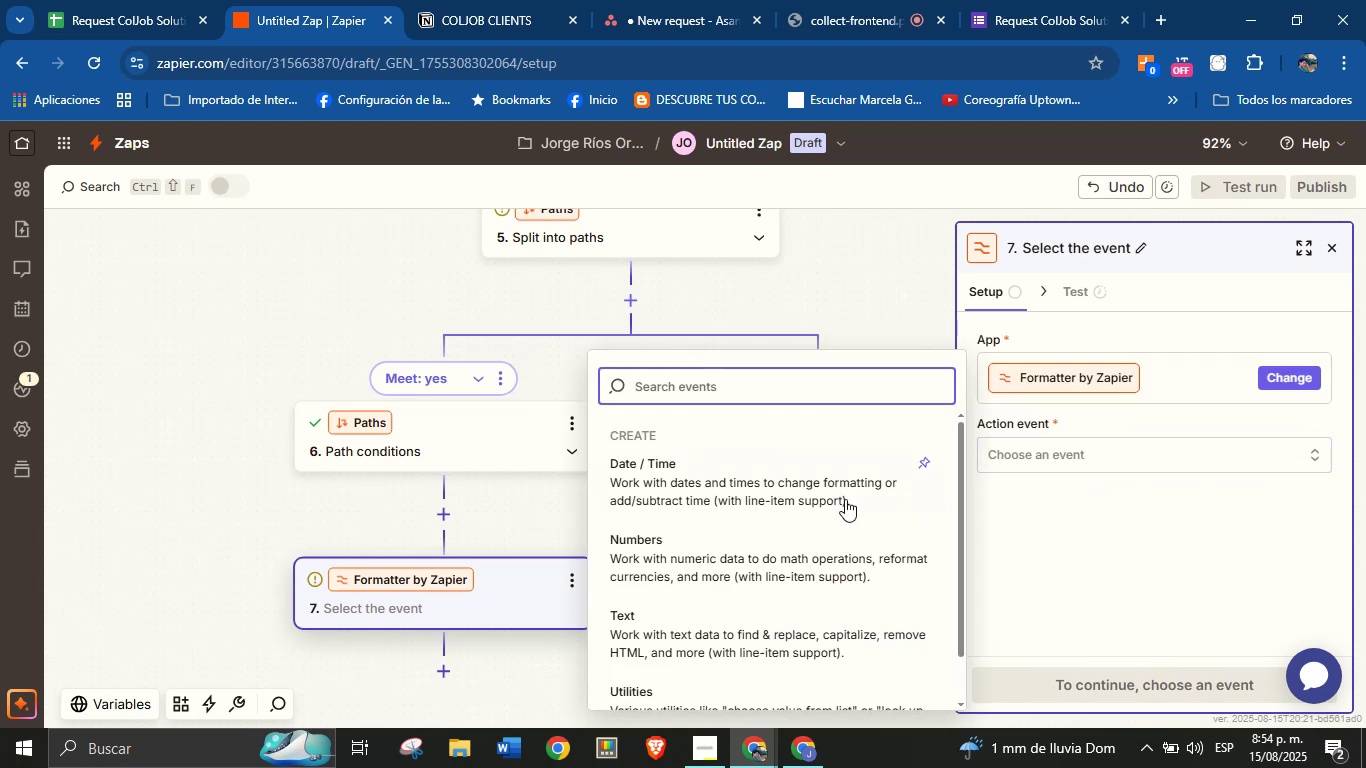 
left_click([772, 504])
 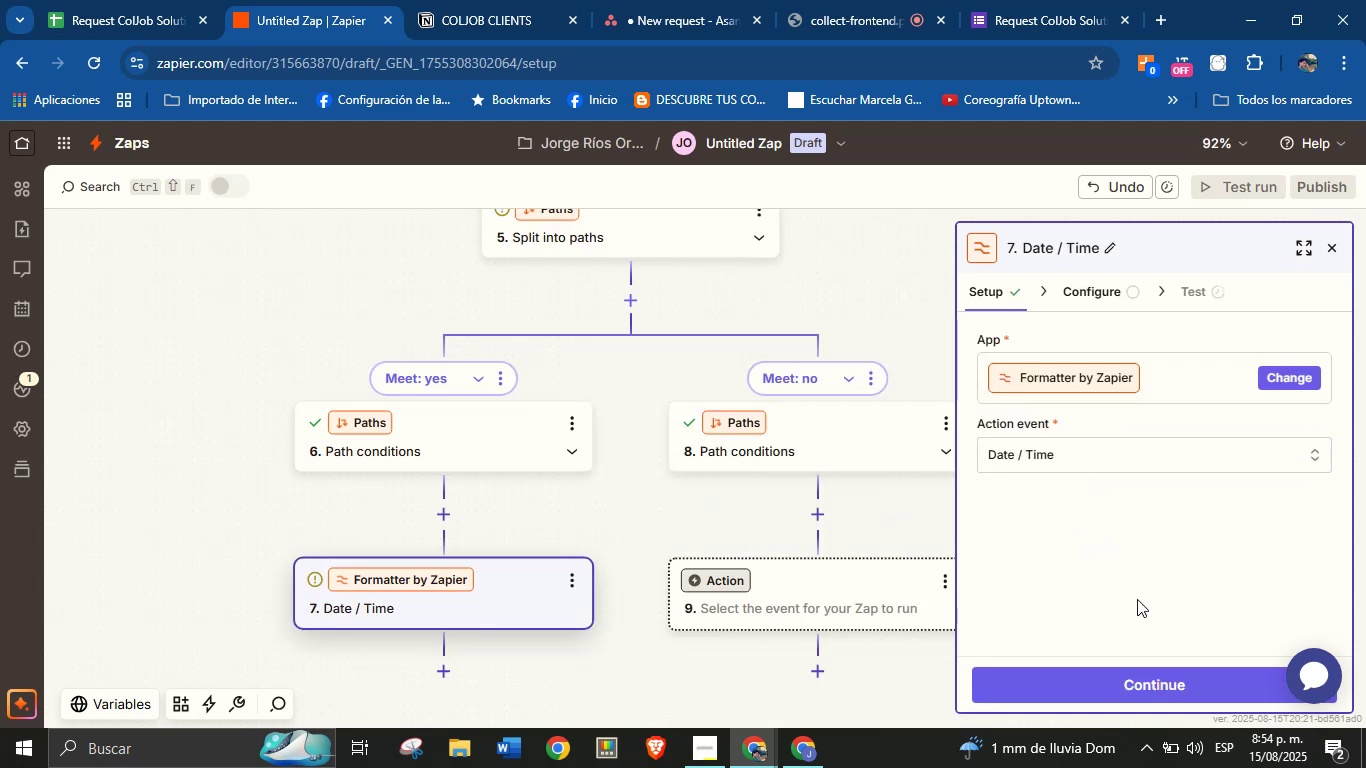 
left_click([1134, 690])
 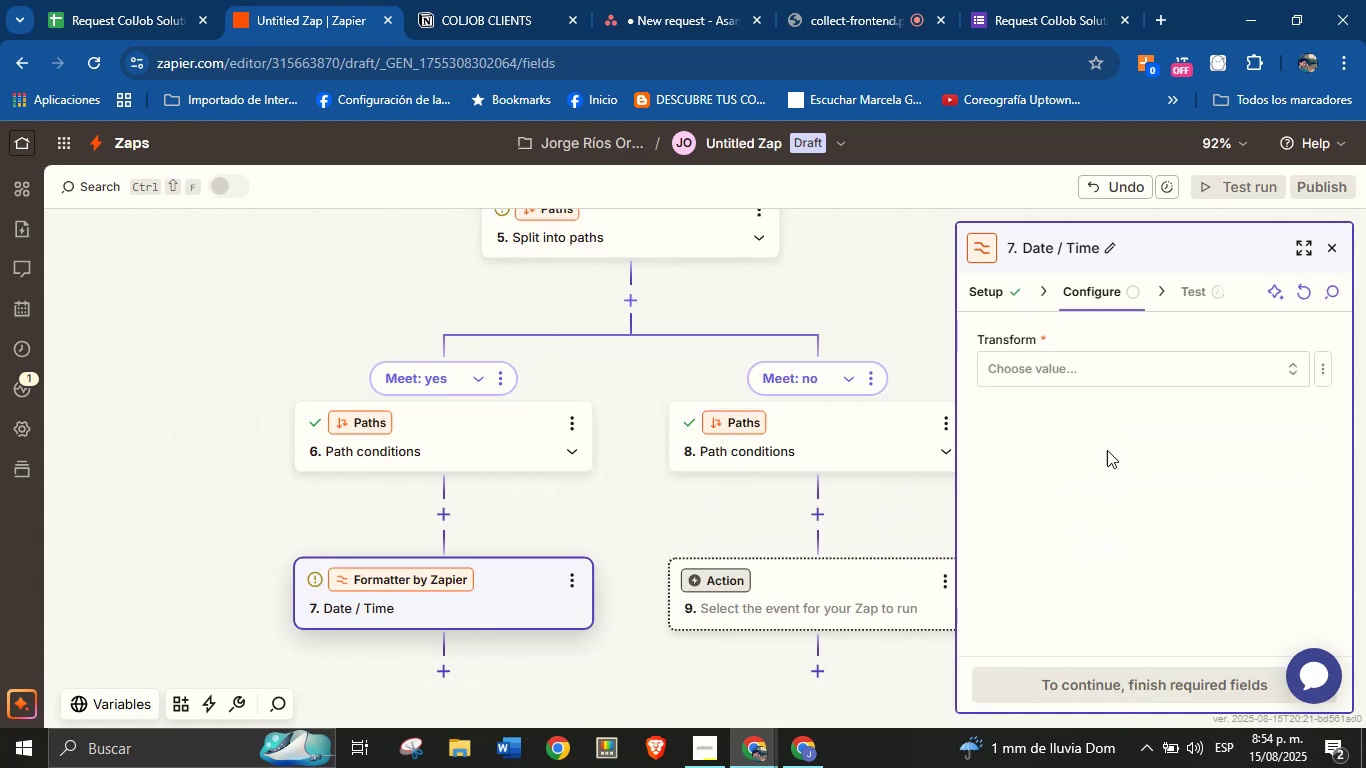 
left_click([1105, 379])
 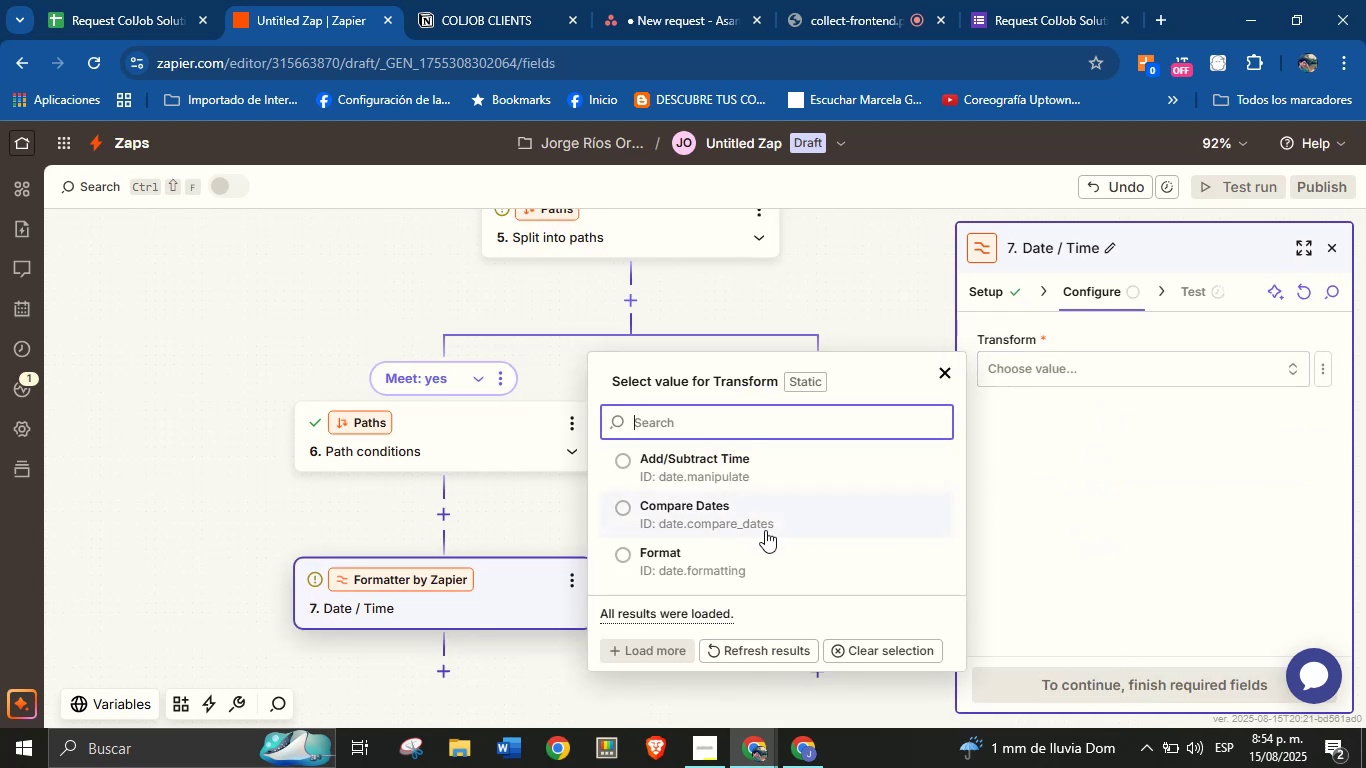 
left_click([733, 549])
 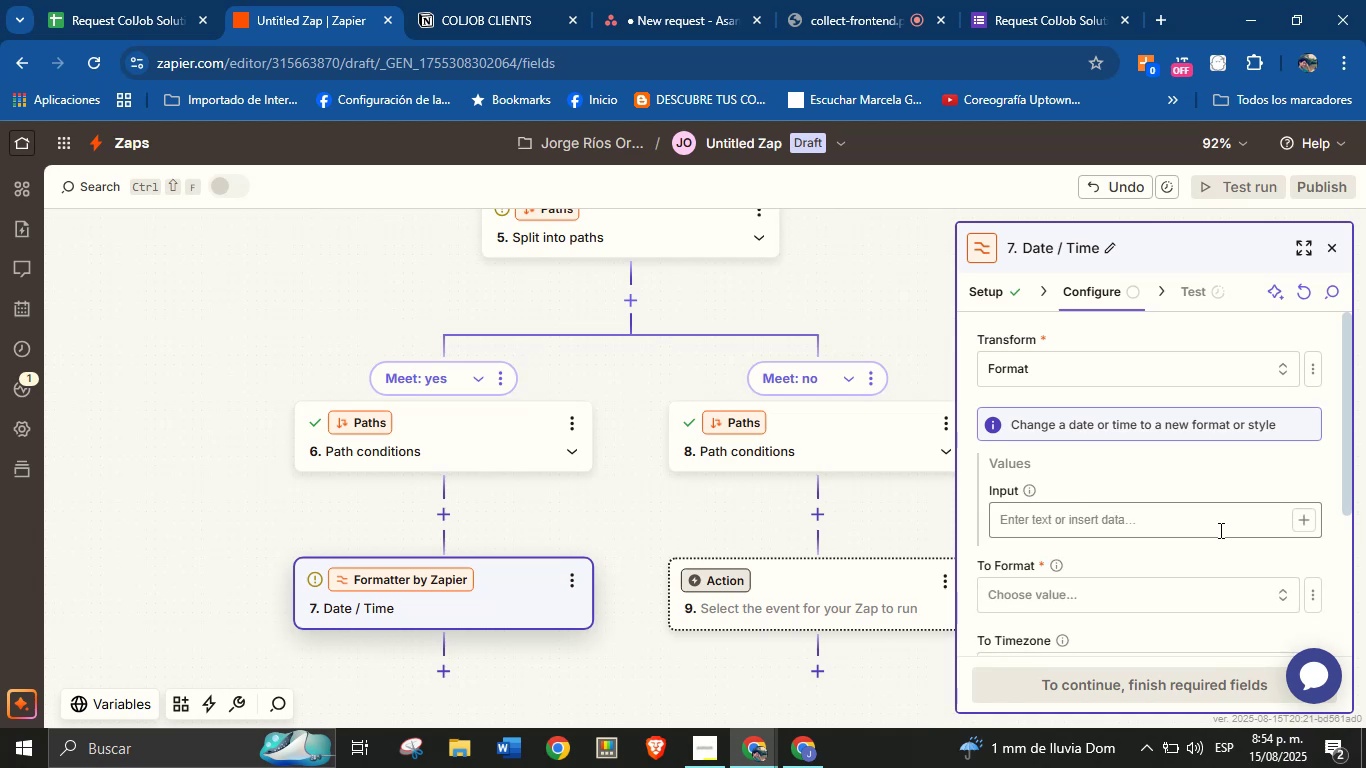 
left_click([1297, 522])
 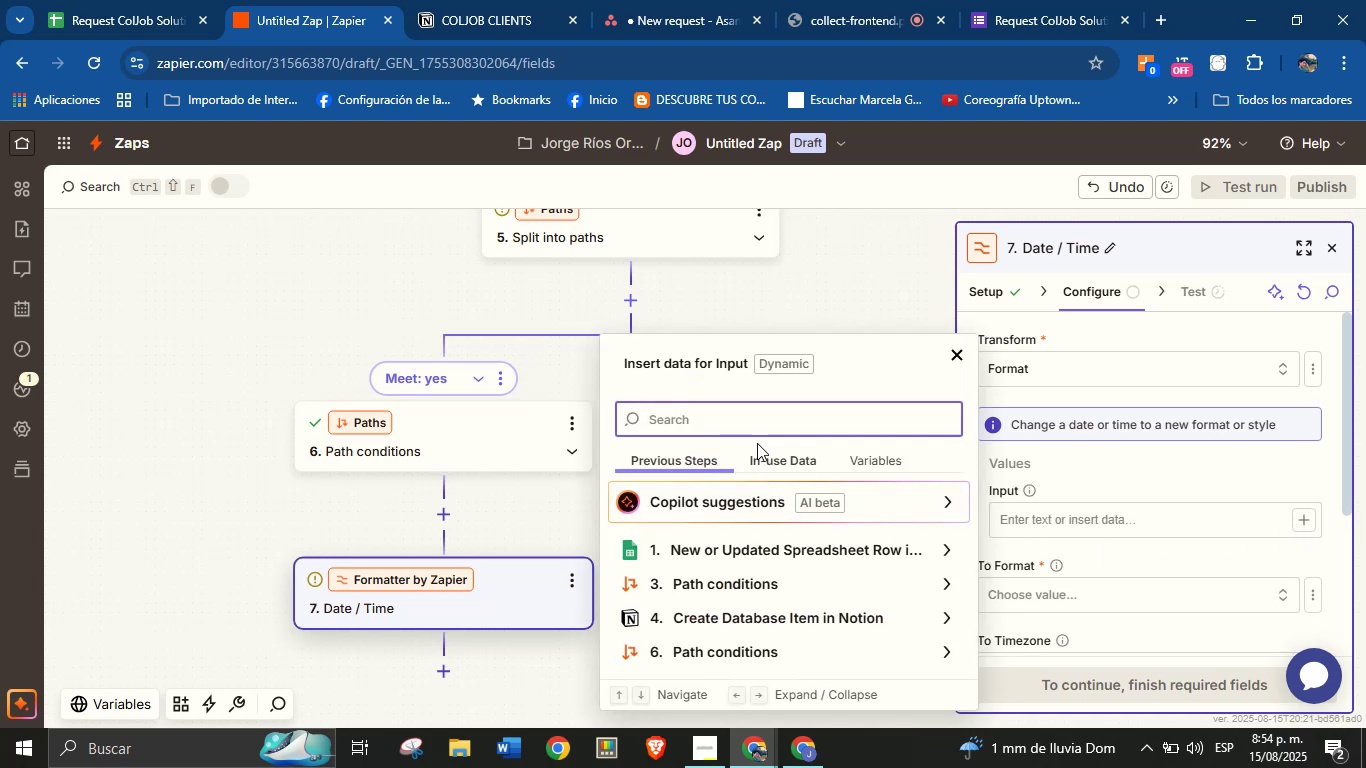 
left_click([760, 416])
 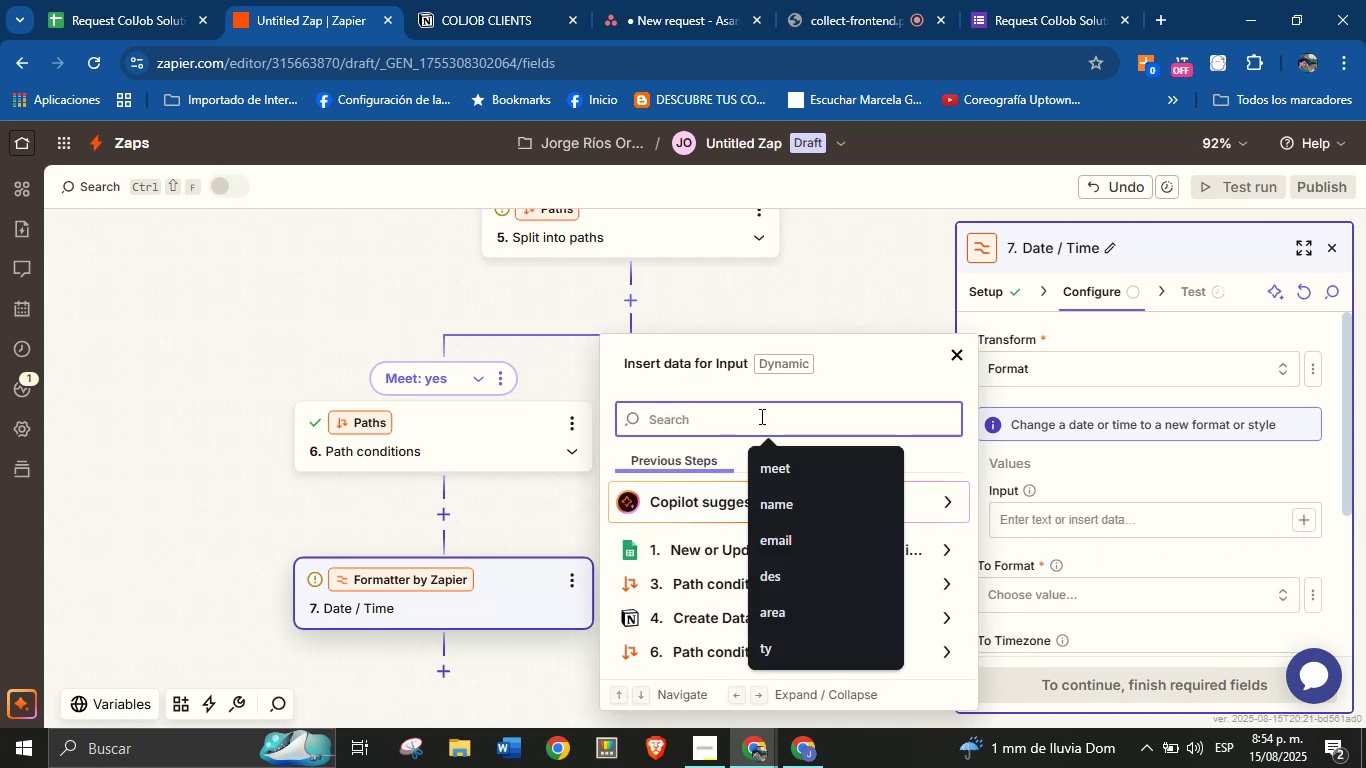 
type(meet)
 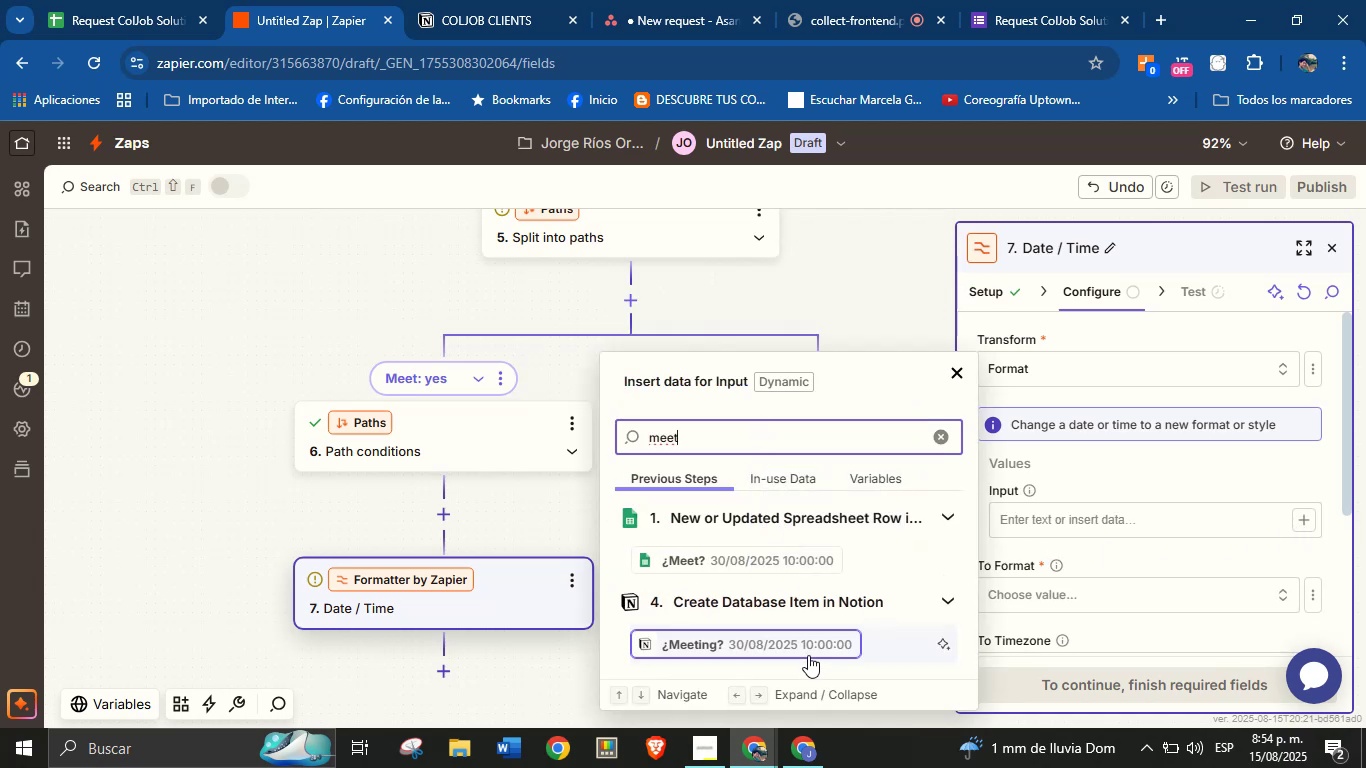 
left_click([812, 646])
 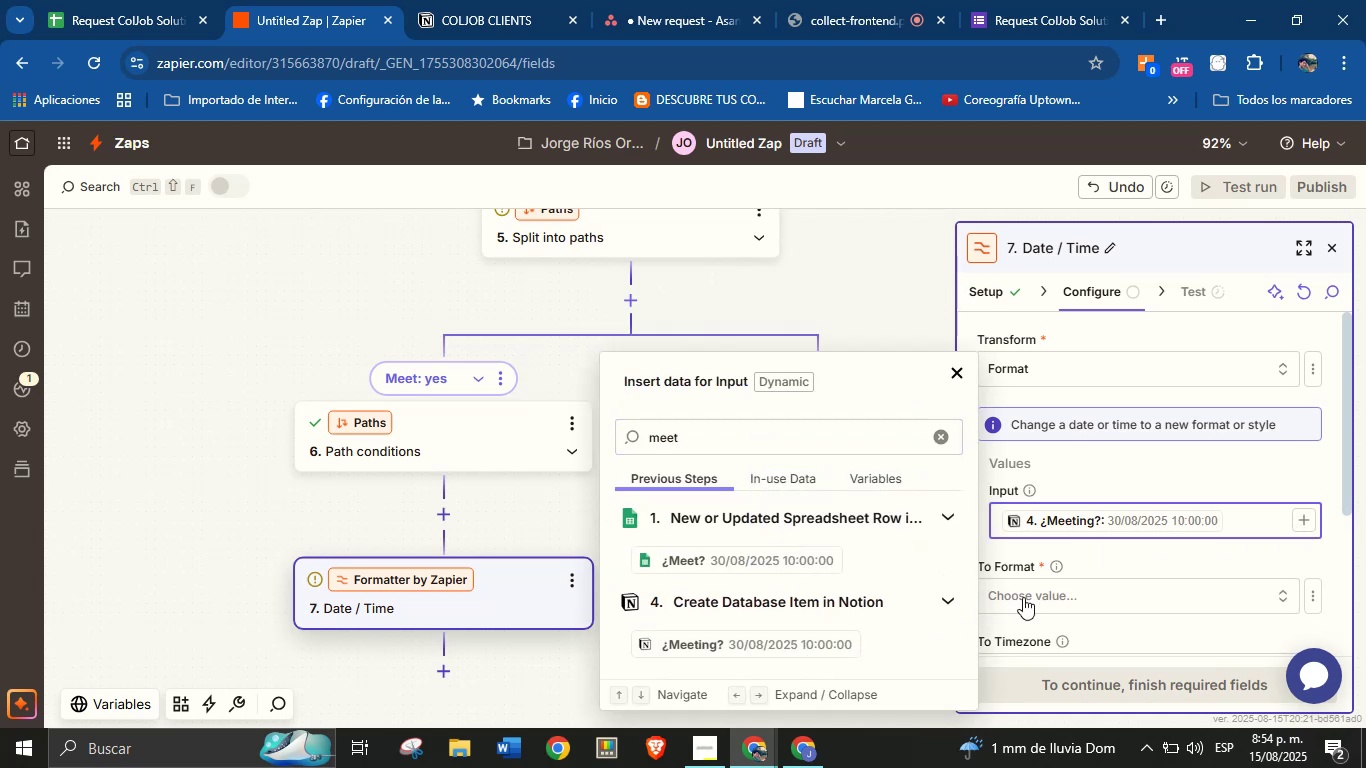 
left_click([1120, 561])
 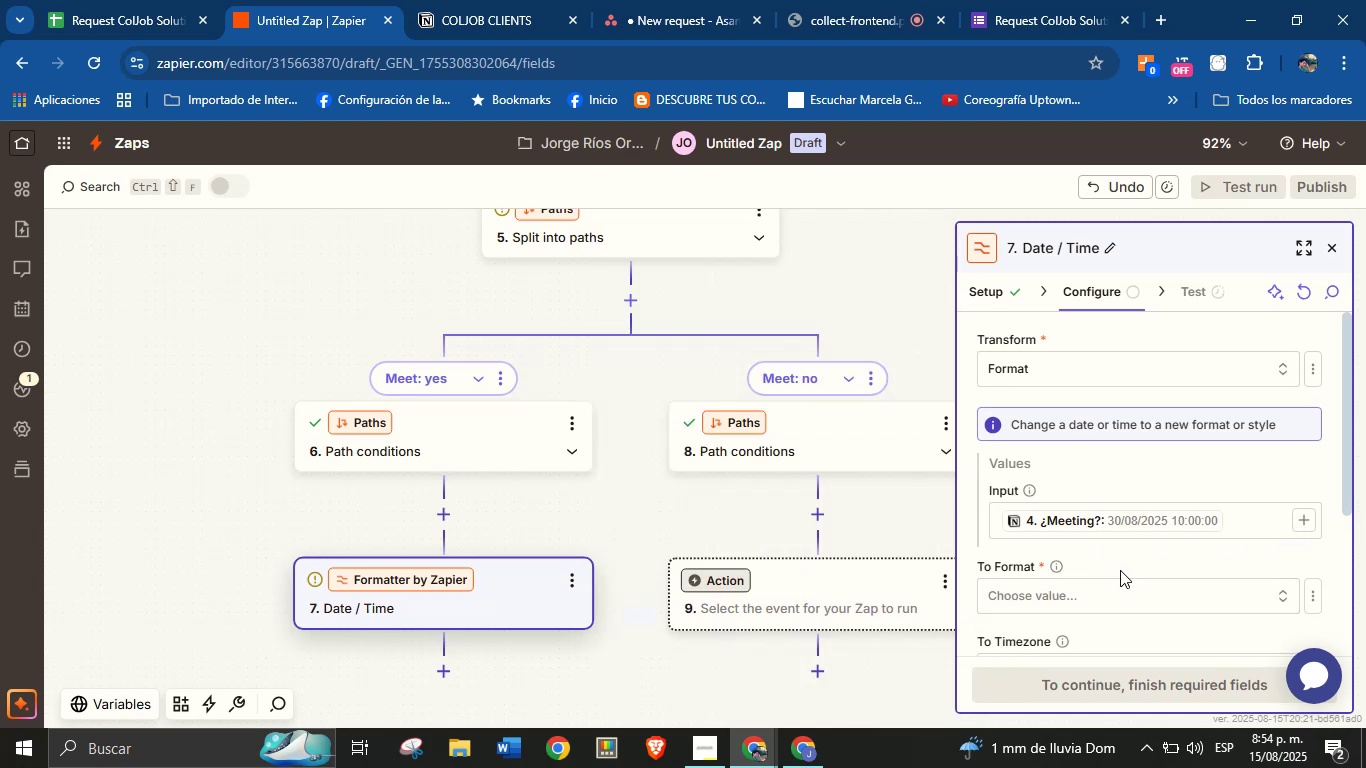 
left_click([1120, 583])
 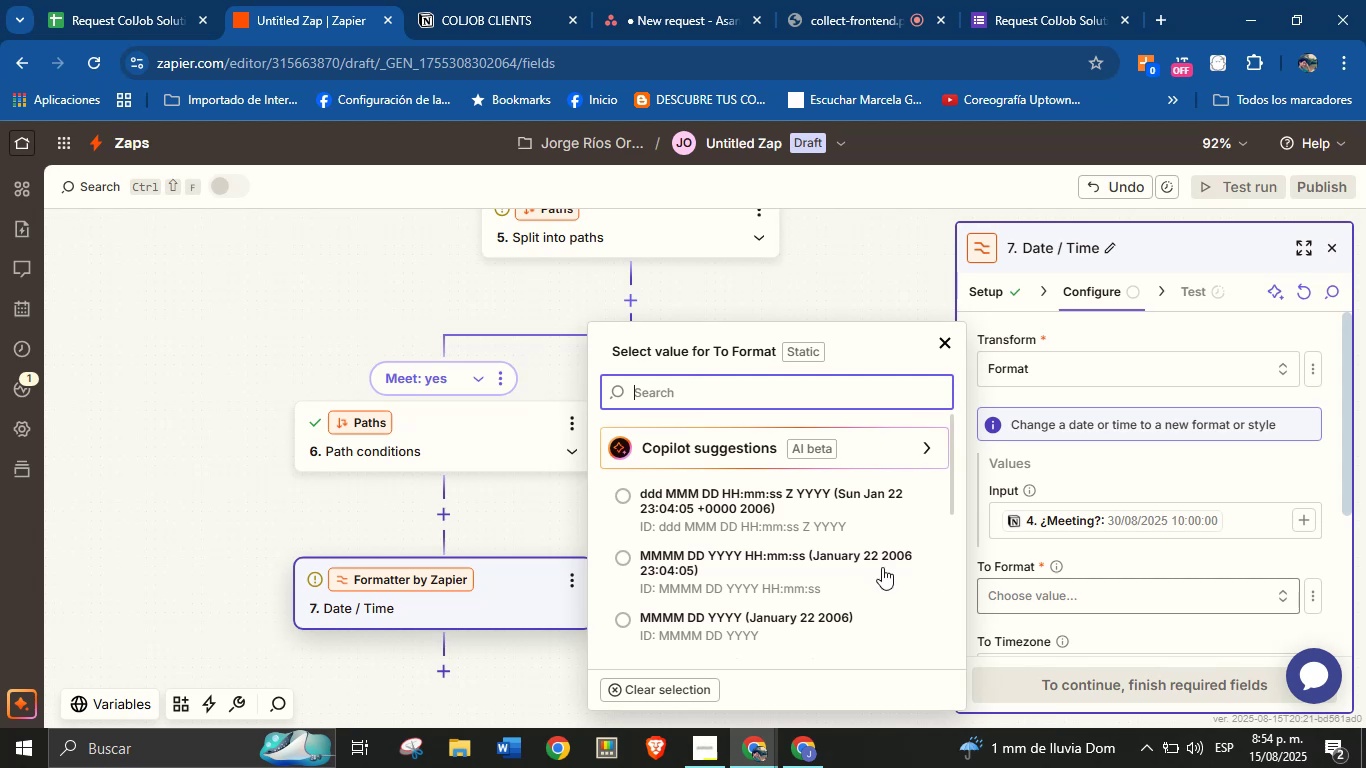 
scroll: coordinate [786, 564], scroll_direction: down, amount: 3.0
 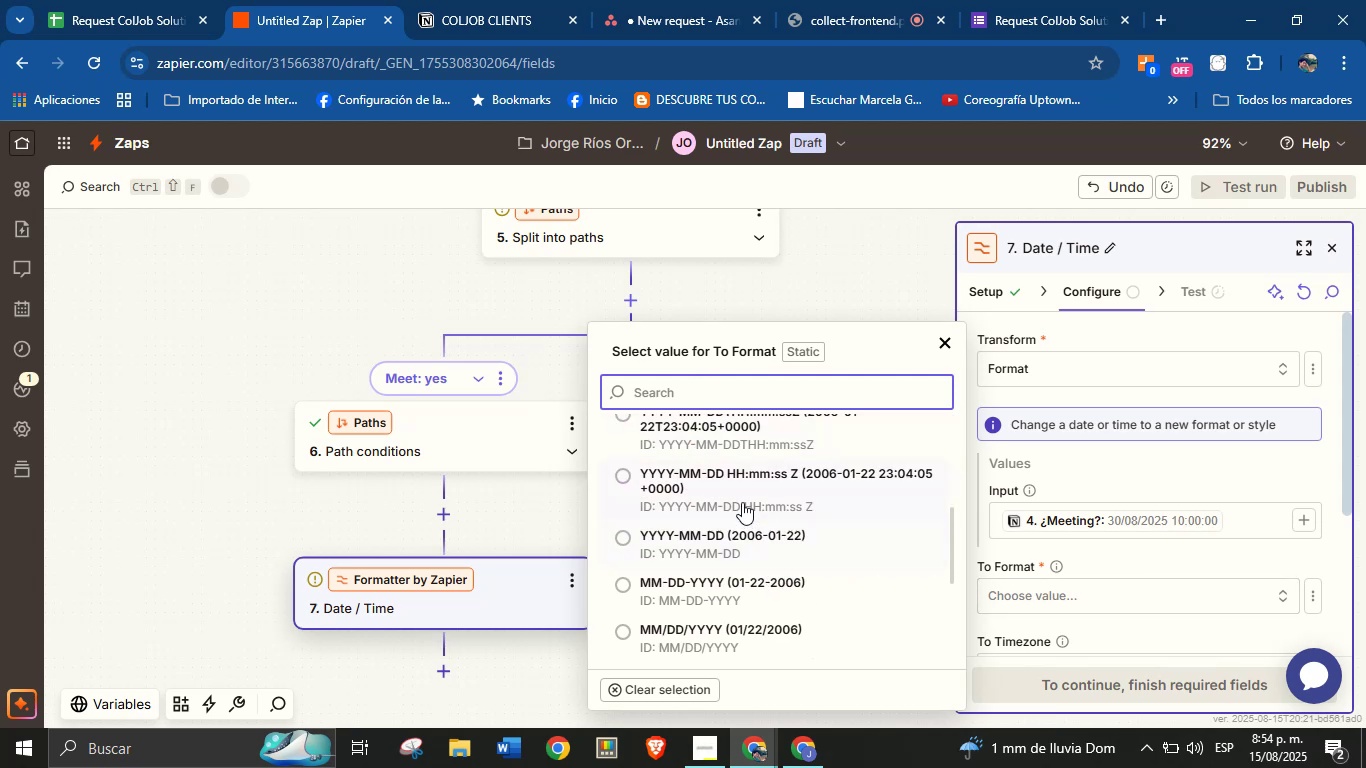 
scroll: coordinate [743, 495], scroll_direction: up, amount: 1.0
 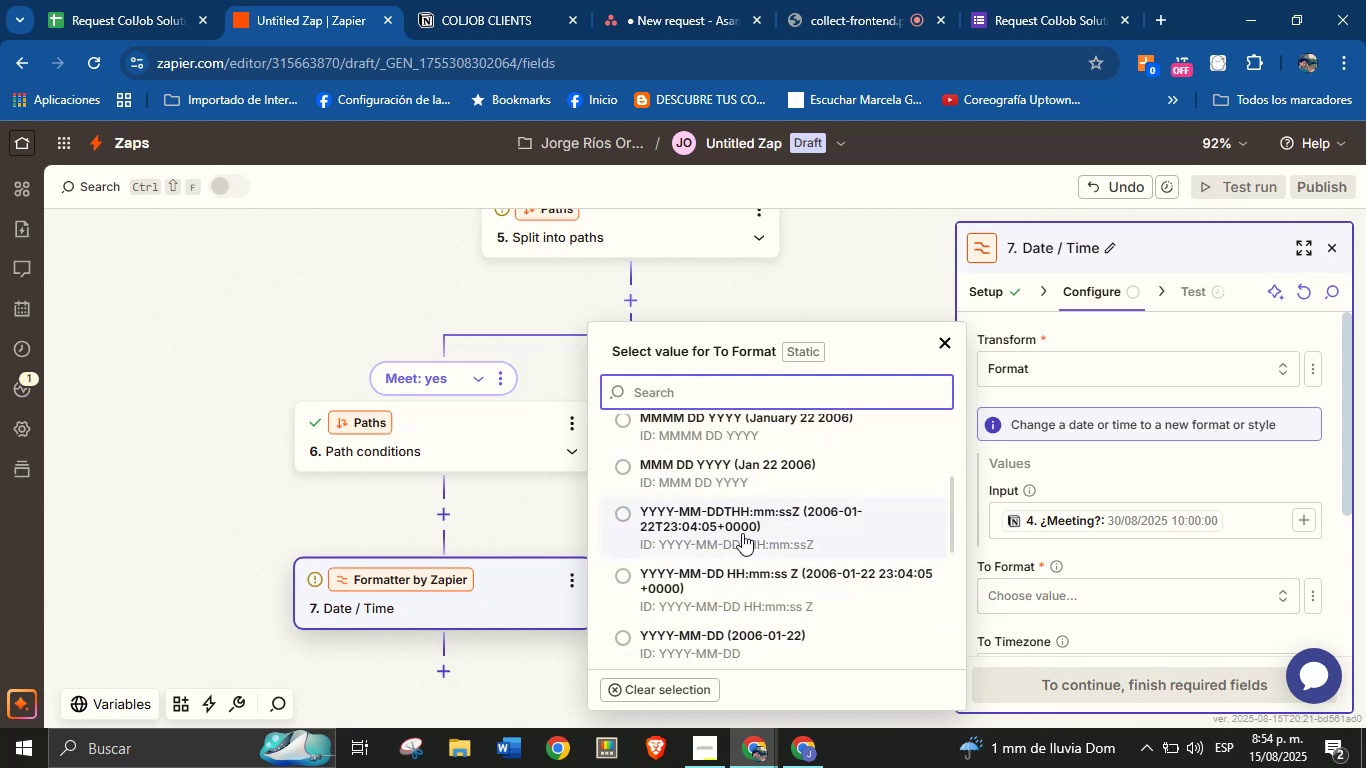 
left_click([745, 525])
 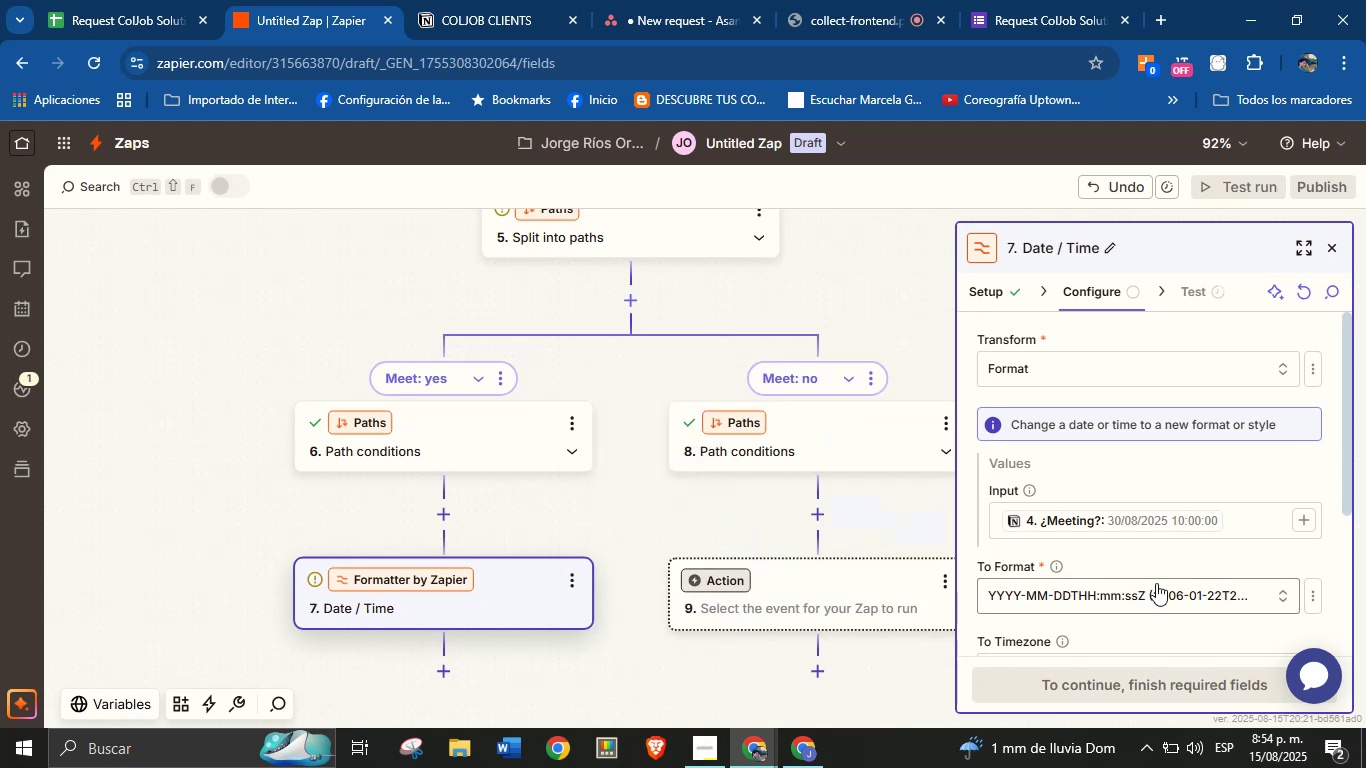 
left_click([1168, 566])
 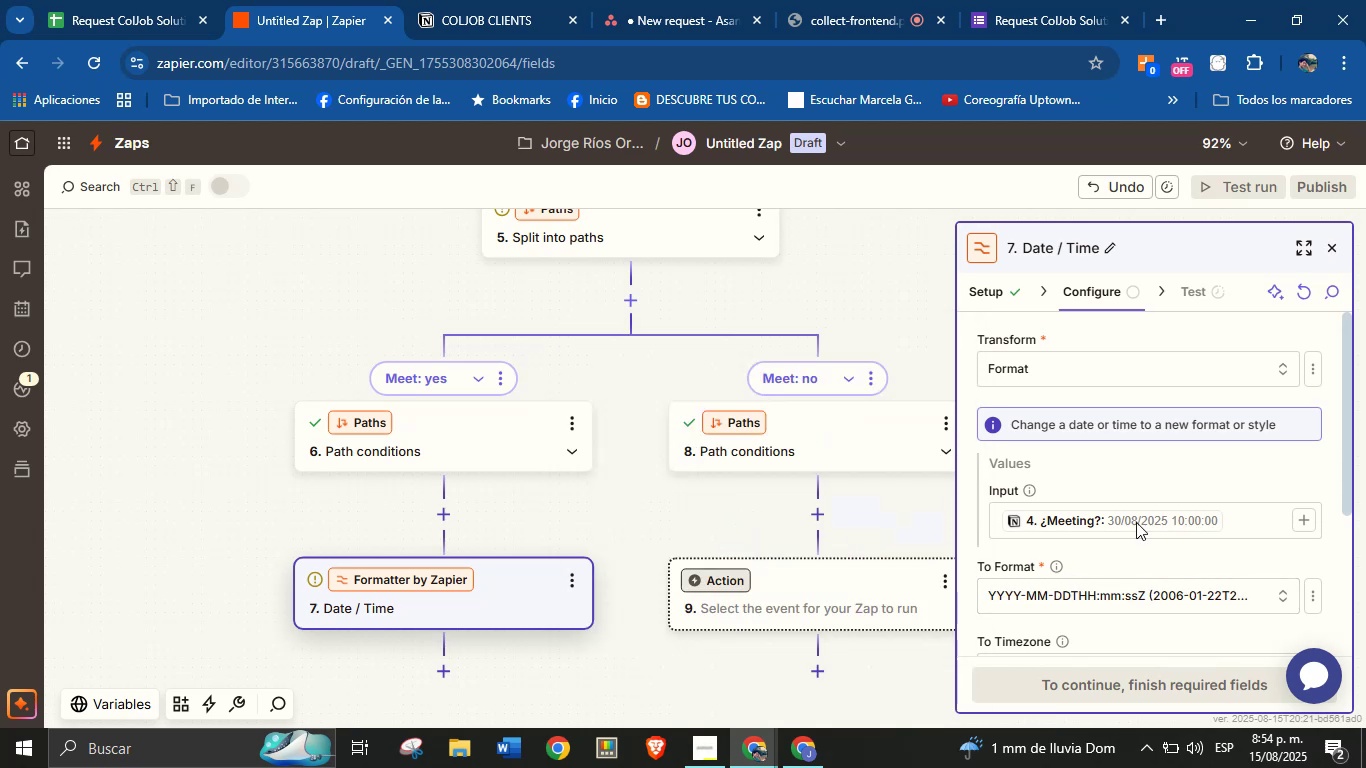 
scroll: coordinate [1123, 515], scroll_direction: down, amount: 3.0
 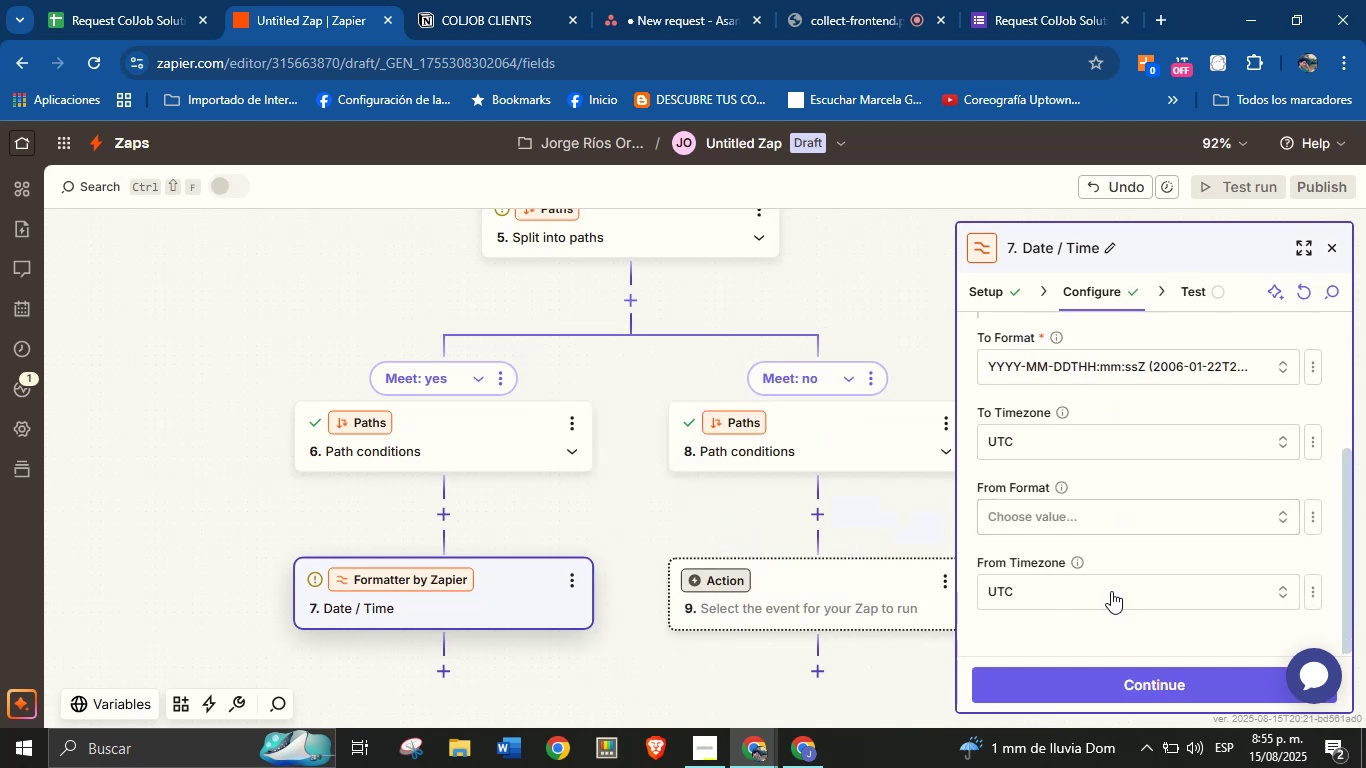 
mouse_move([1159, 676])
 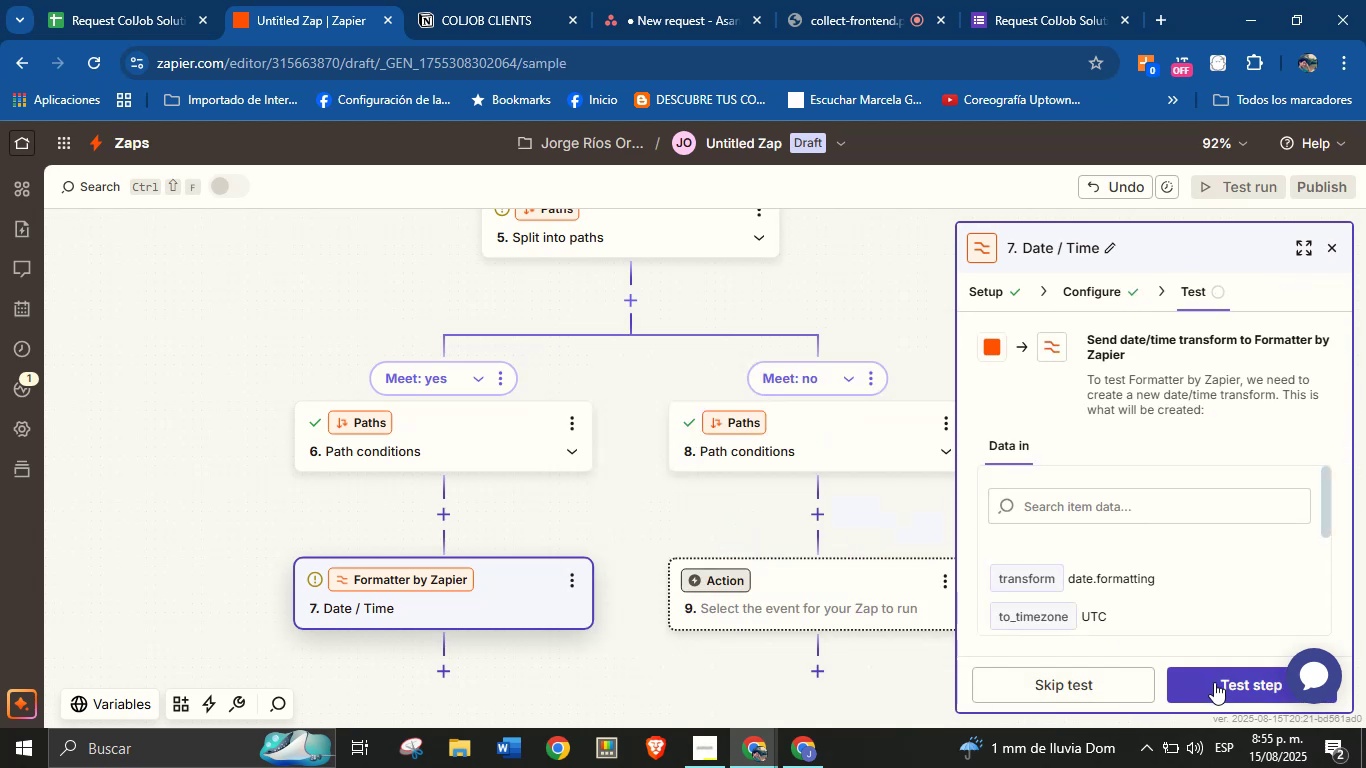 
left_click([1214, 682])
 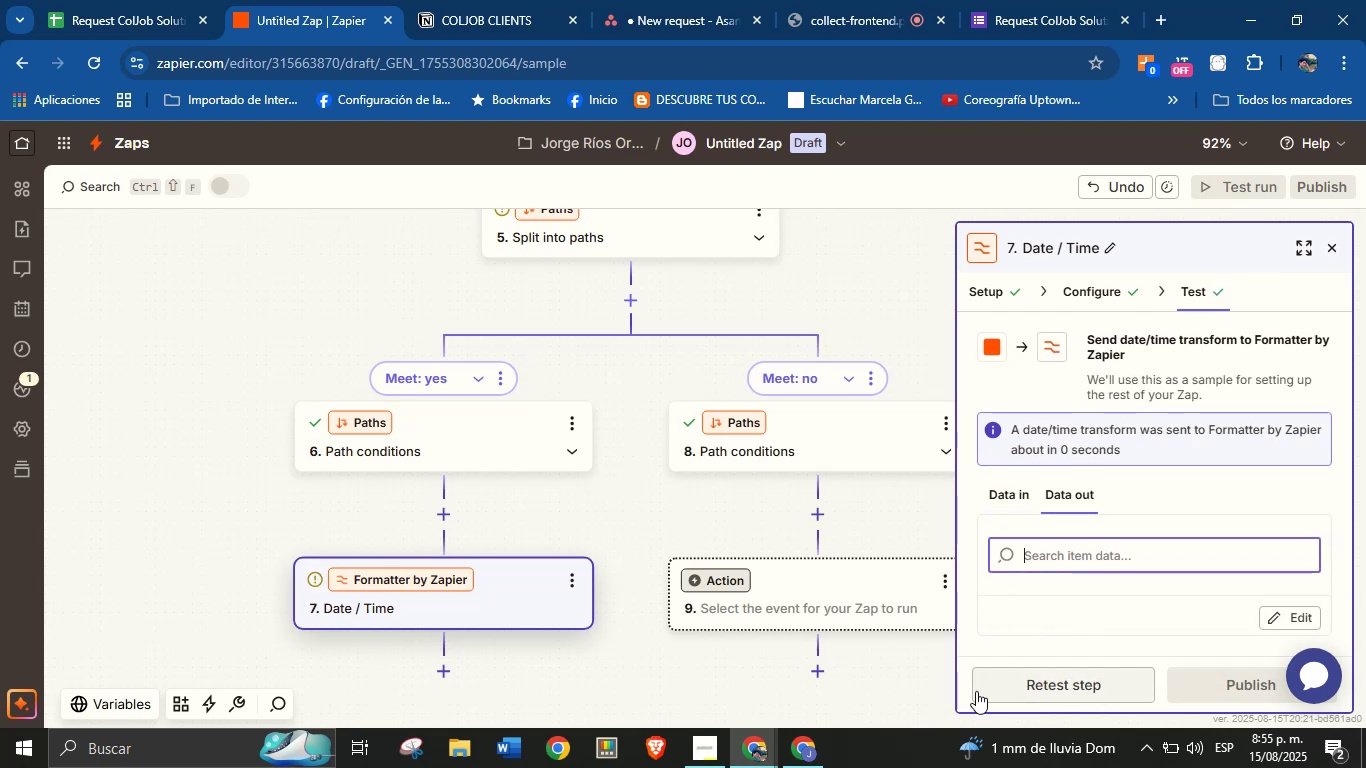 
left_click_drag(start_coordinate=[660, 663], to_coordinate=[646, 610])
 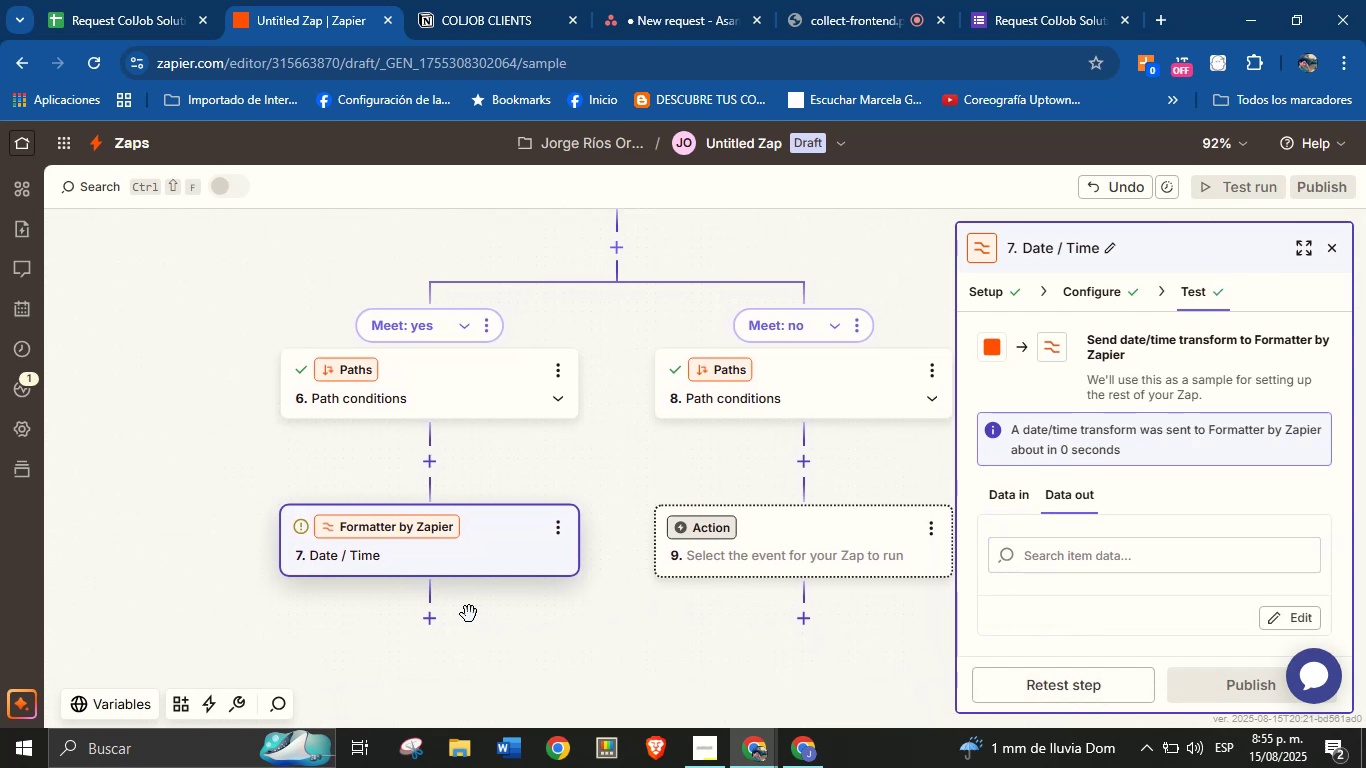 
left_click([430, 616])
 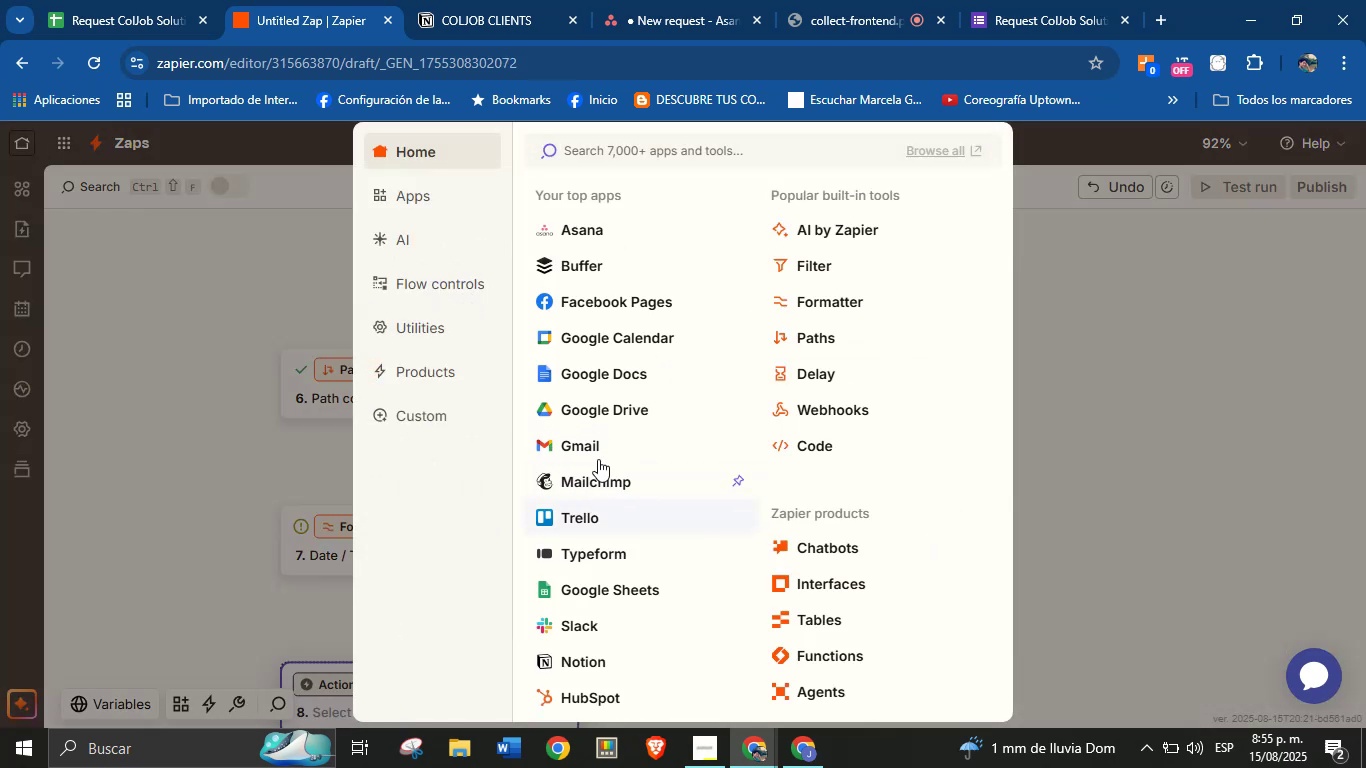 
left_click([851, 307])
 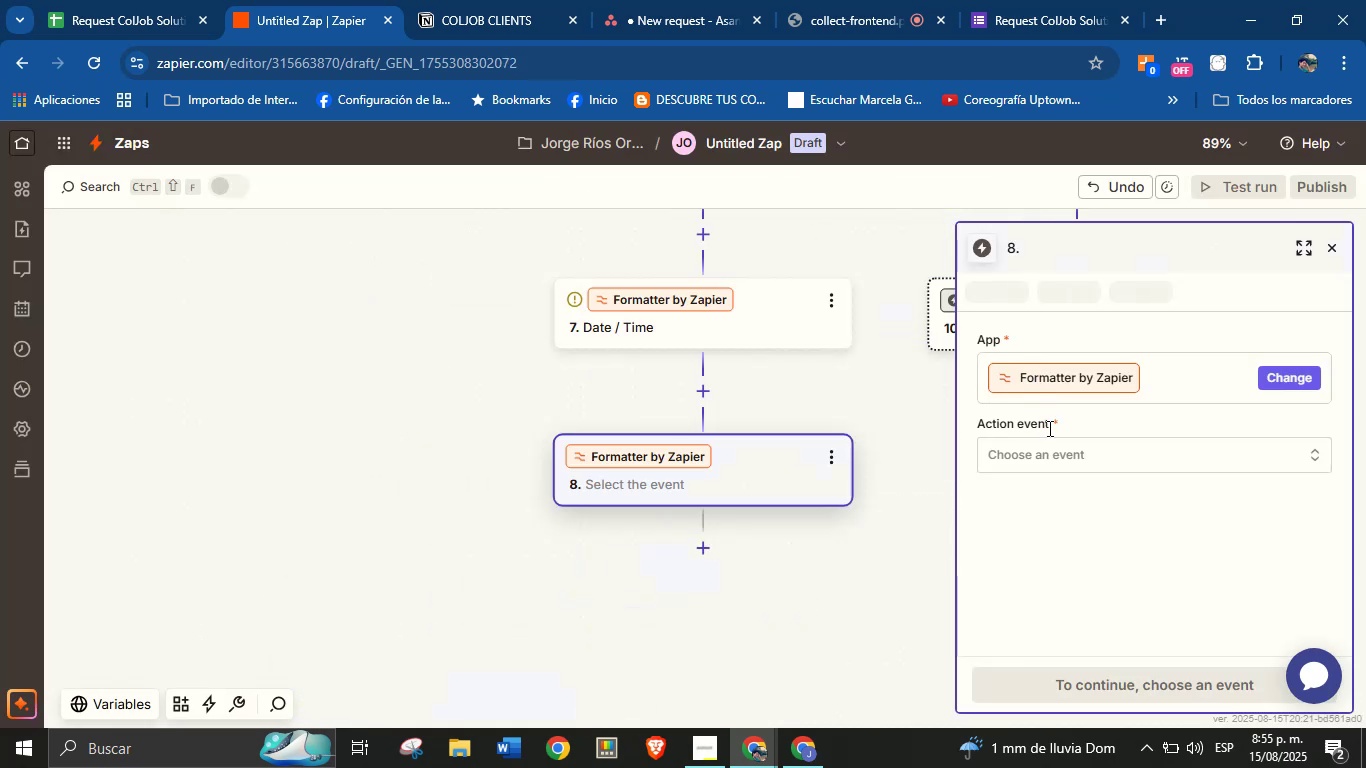 
left_click([1067, 459])
 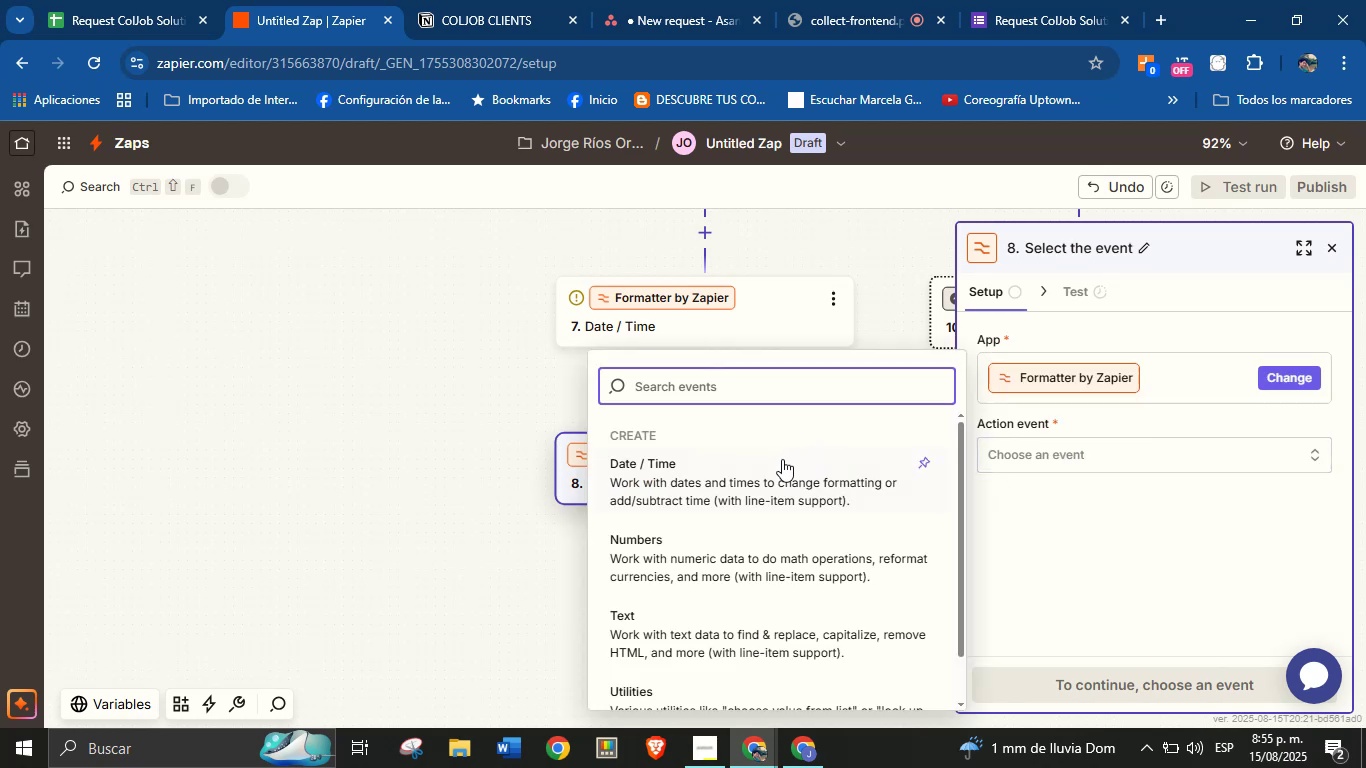 
left_click([779, 464])
 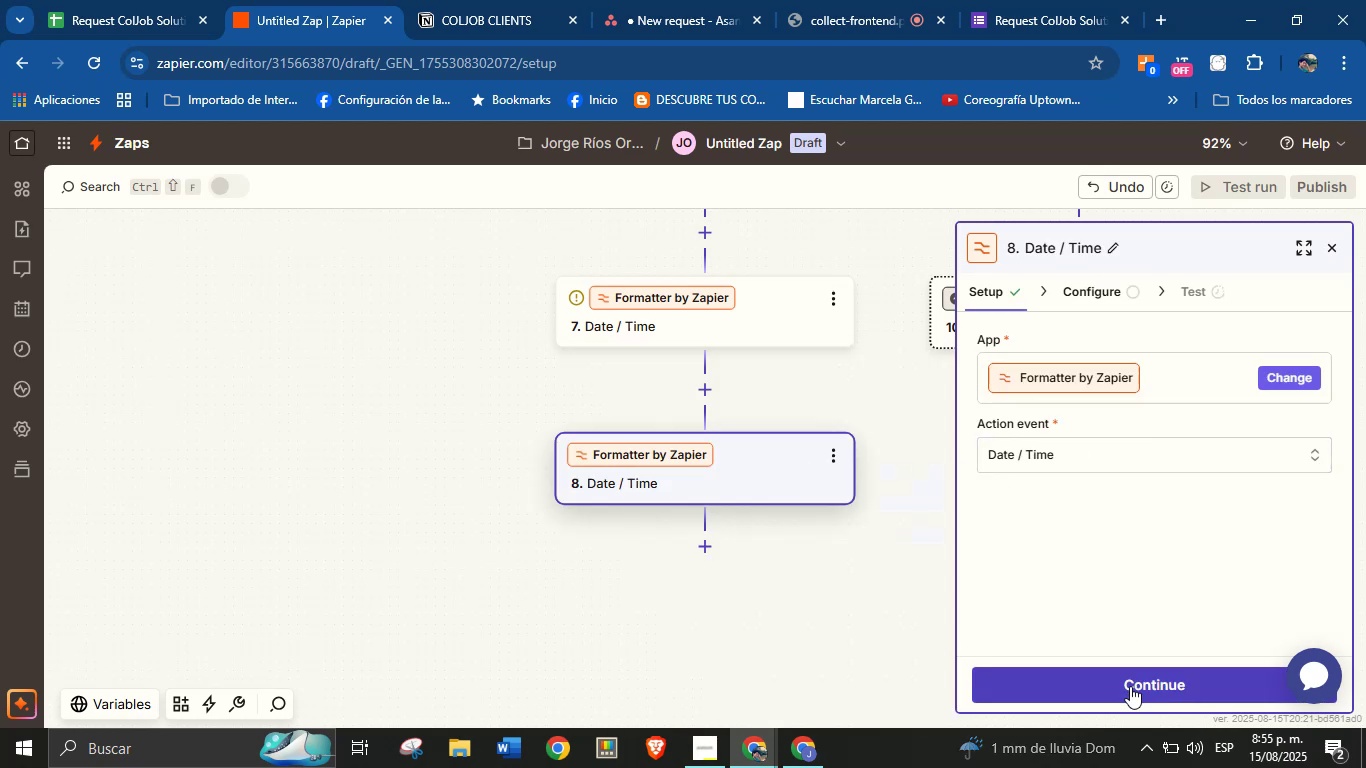 
left_click([1130, 686])
 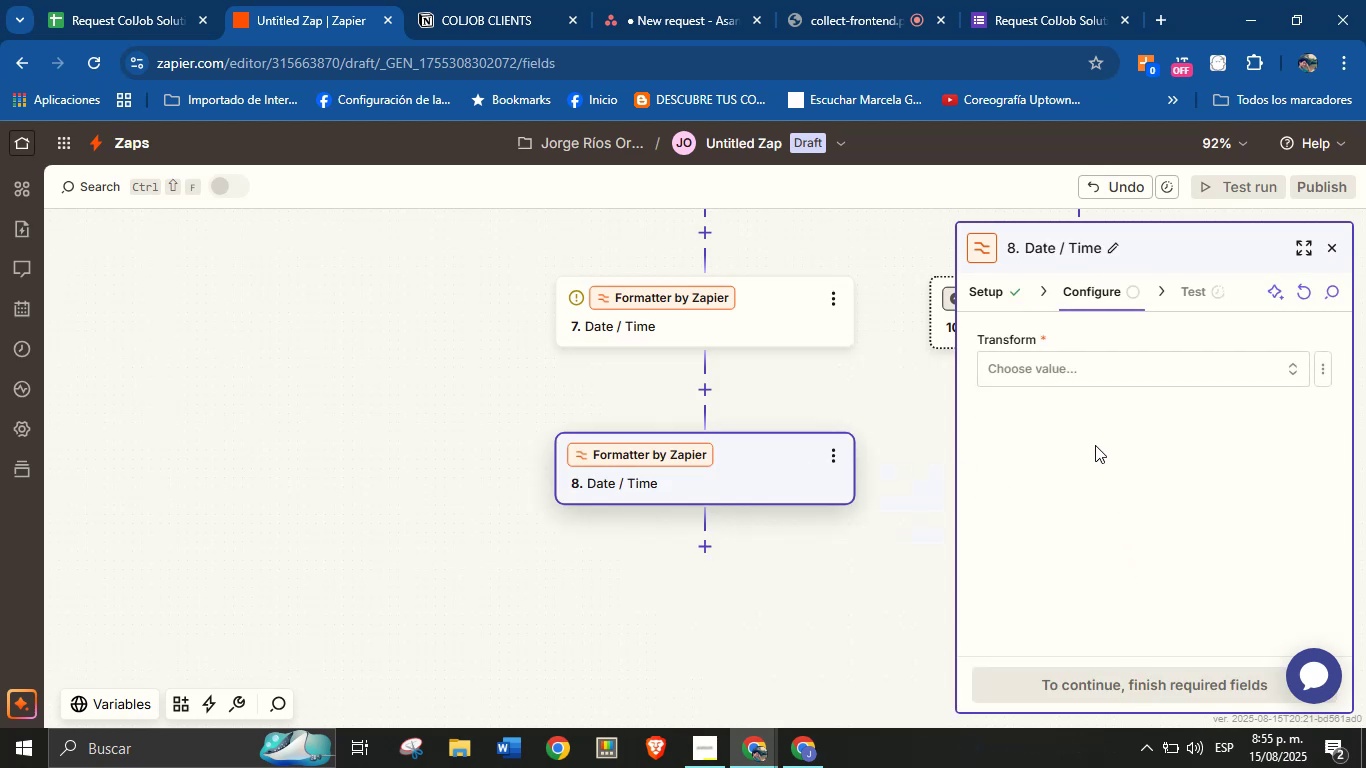 
left_click([1081, 362])
 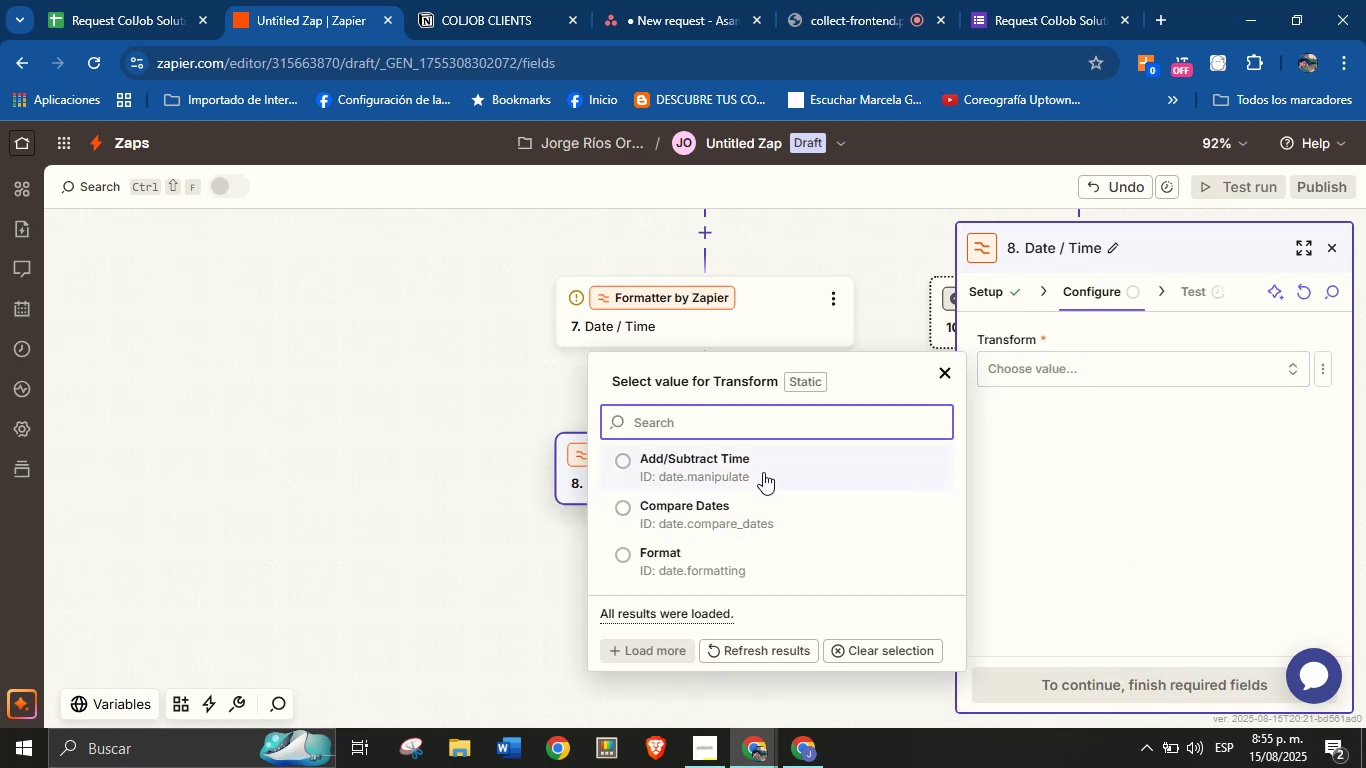 
left_click([763, 472])
 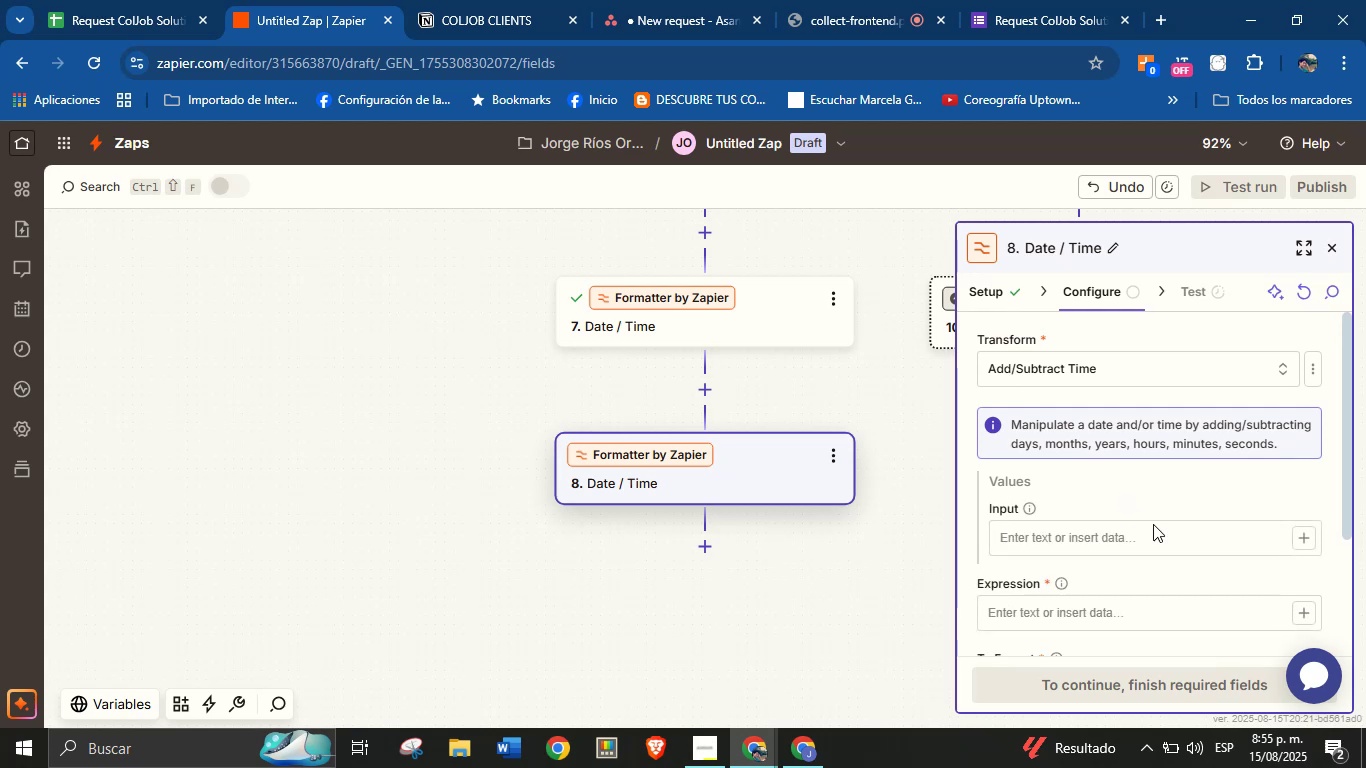 
left_click([1311, 544])
 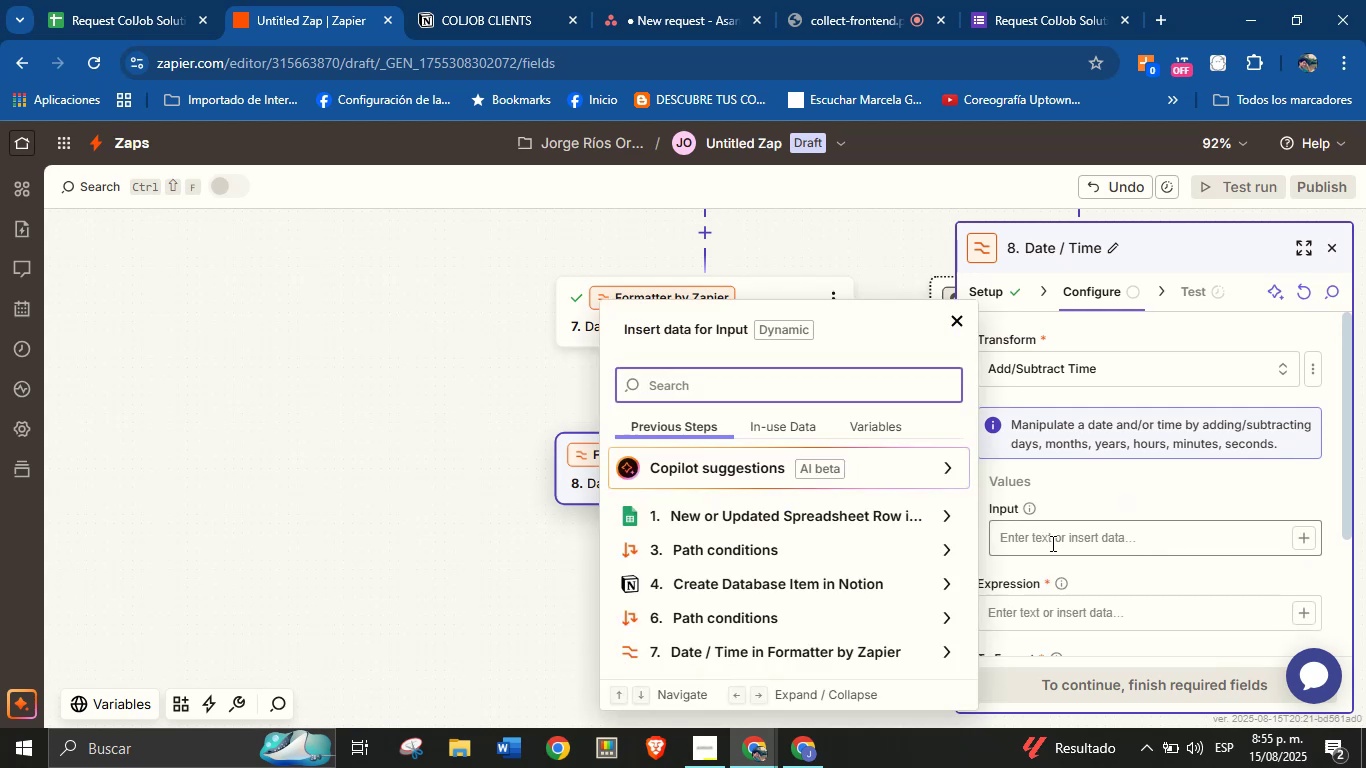 
mouse_move([926, 552])
 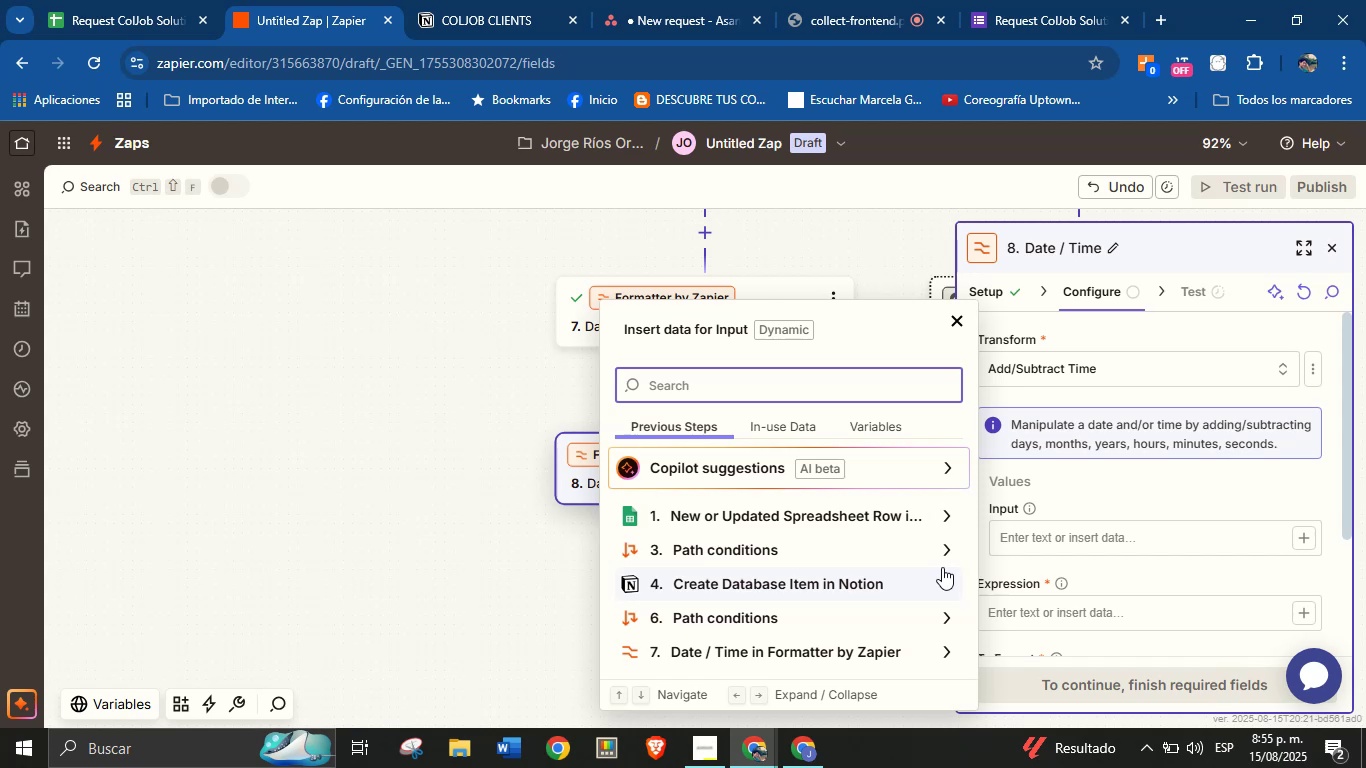 
wait(7.7)
 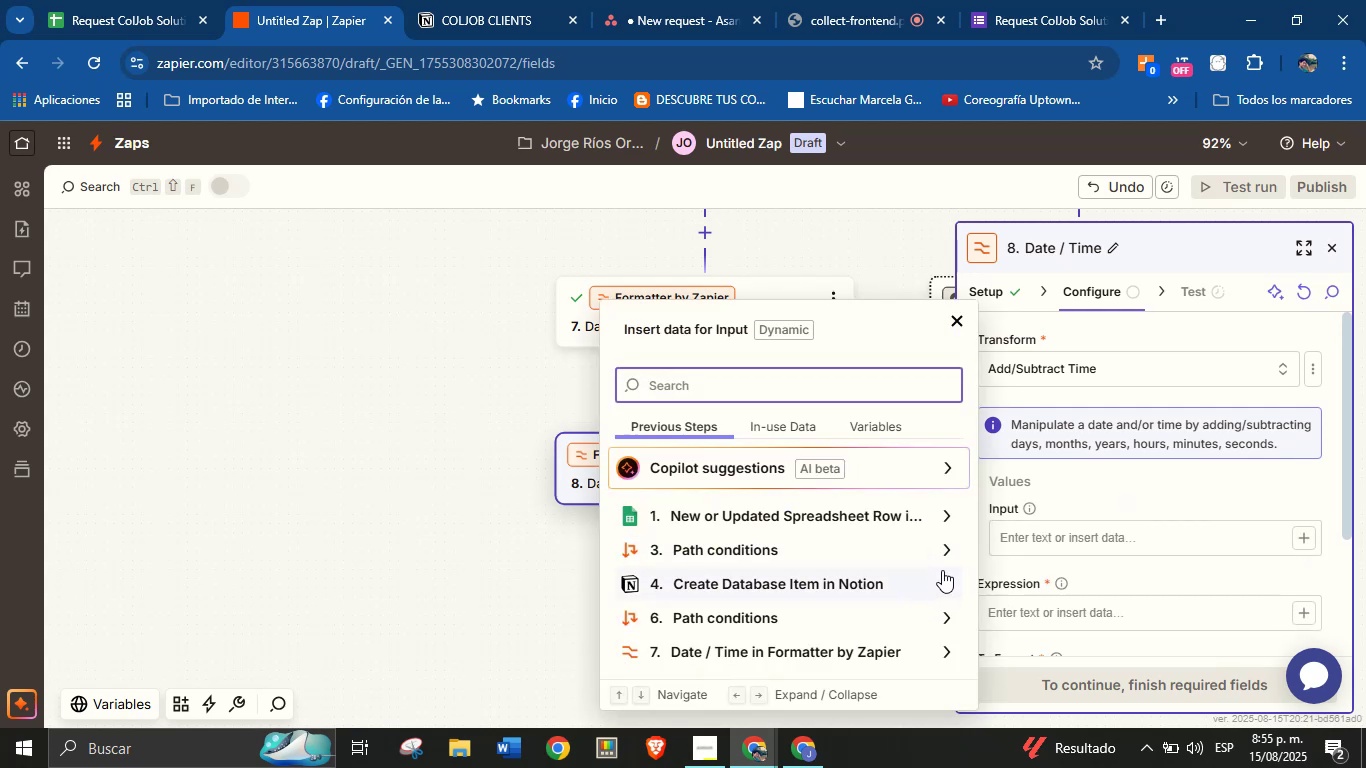 
type(meet)
 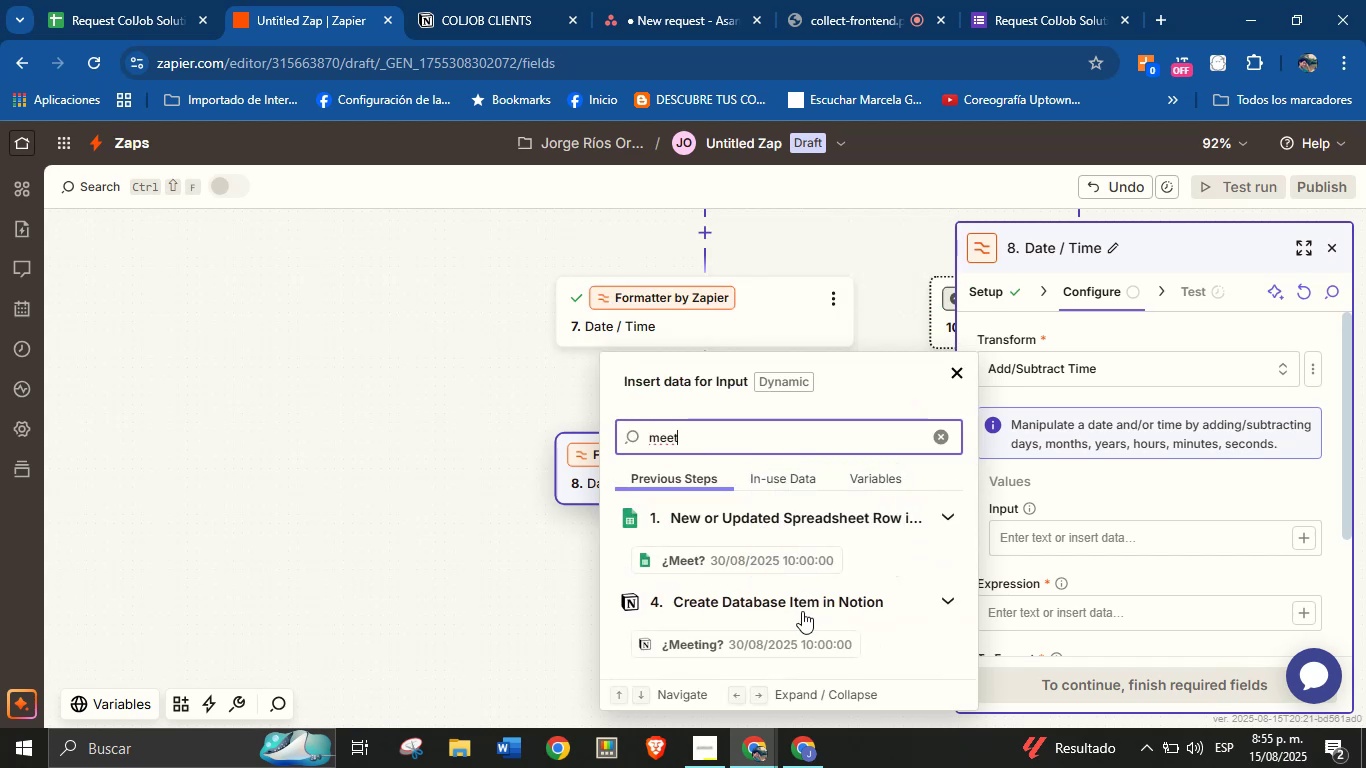 
left_click([802, 629])
 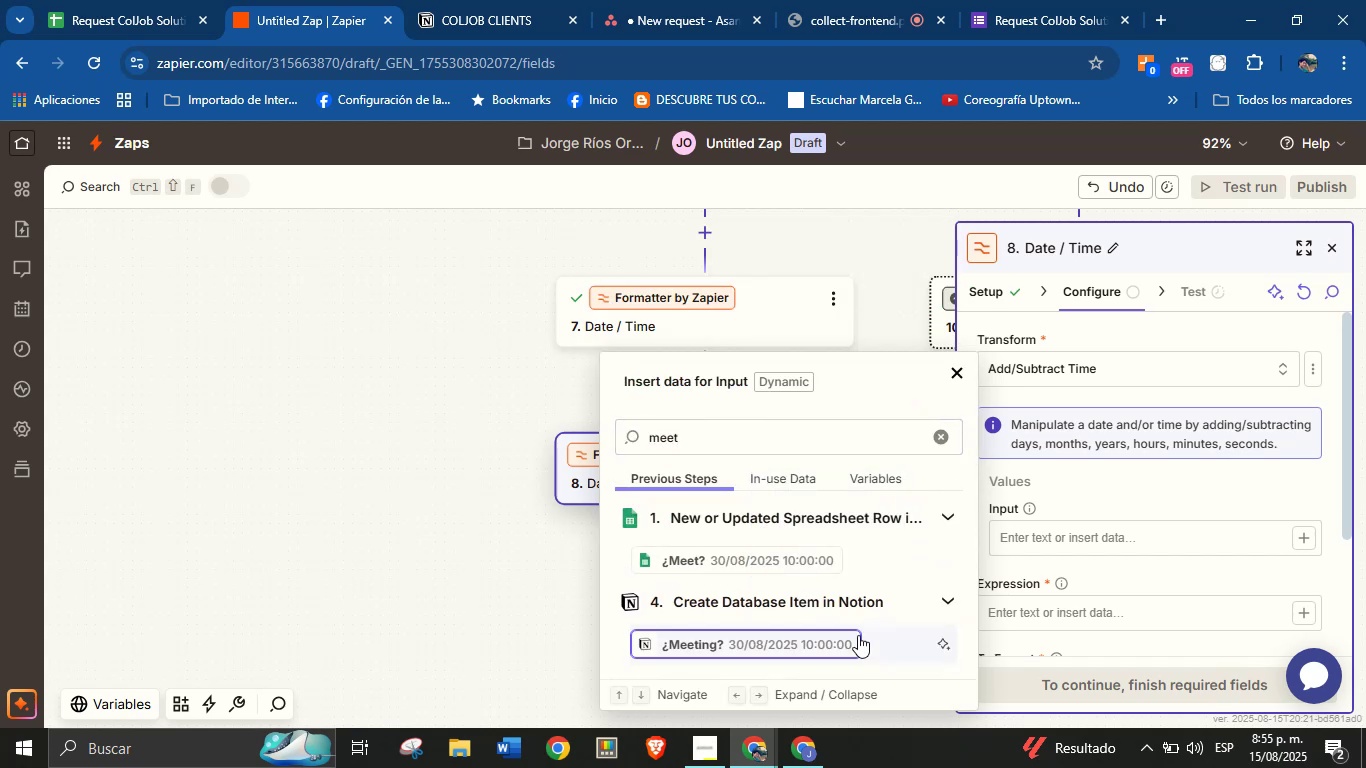 
left_click([850, 645])
 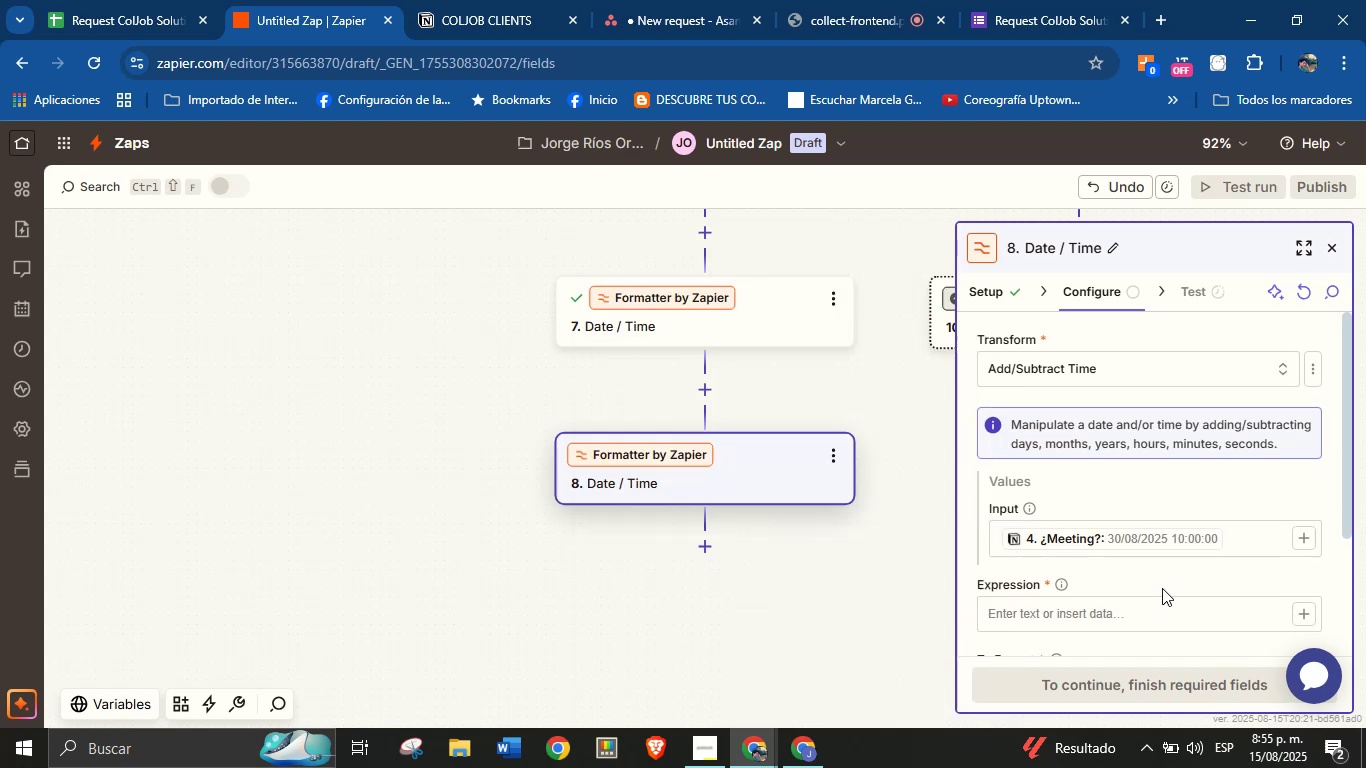 
double_click([1153, 608])
 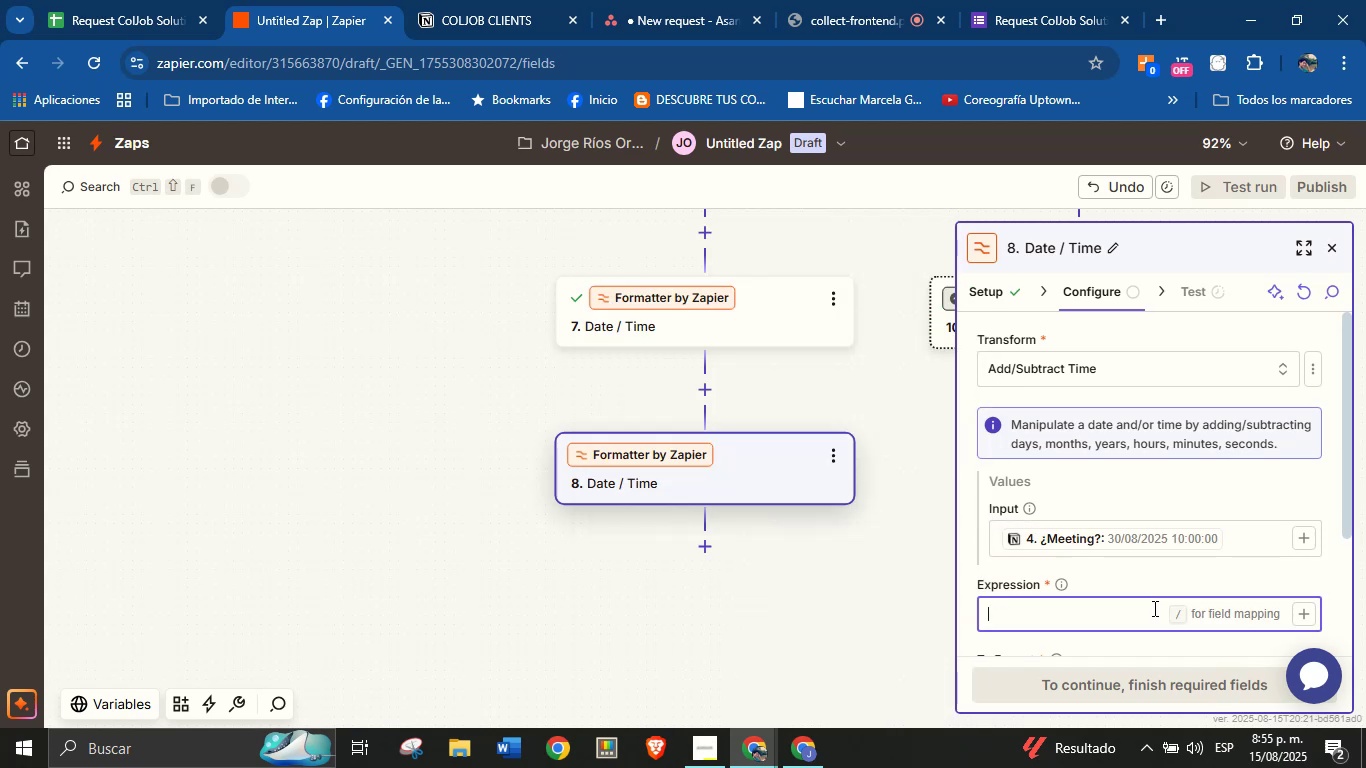 
type(=1 hour)
 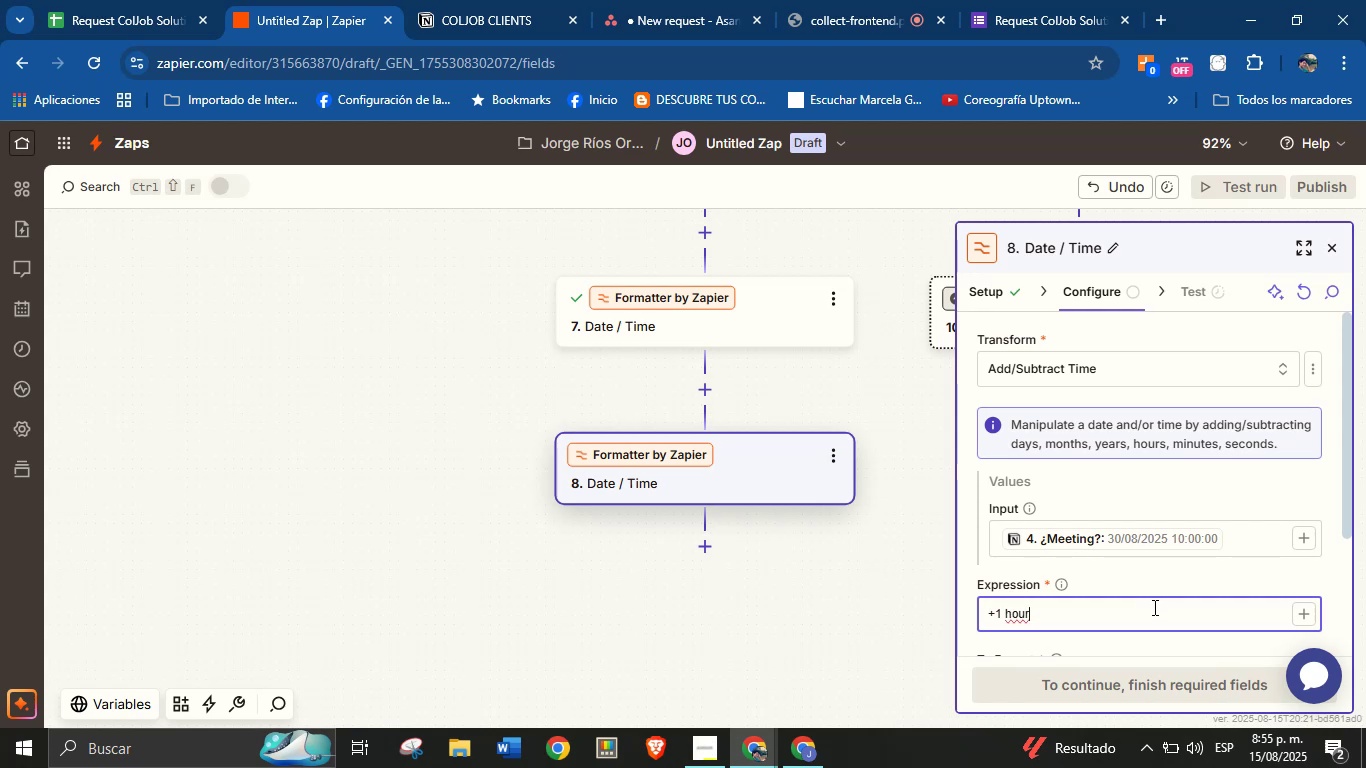 
left_click([1162, 592])
 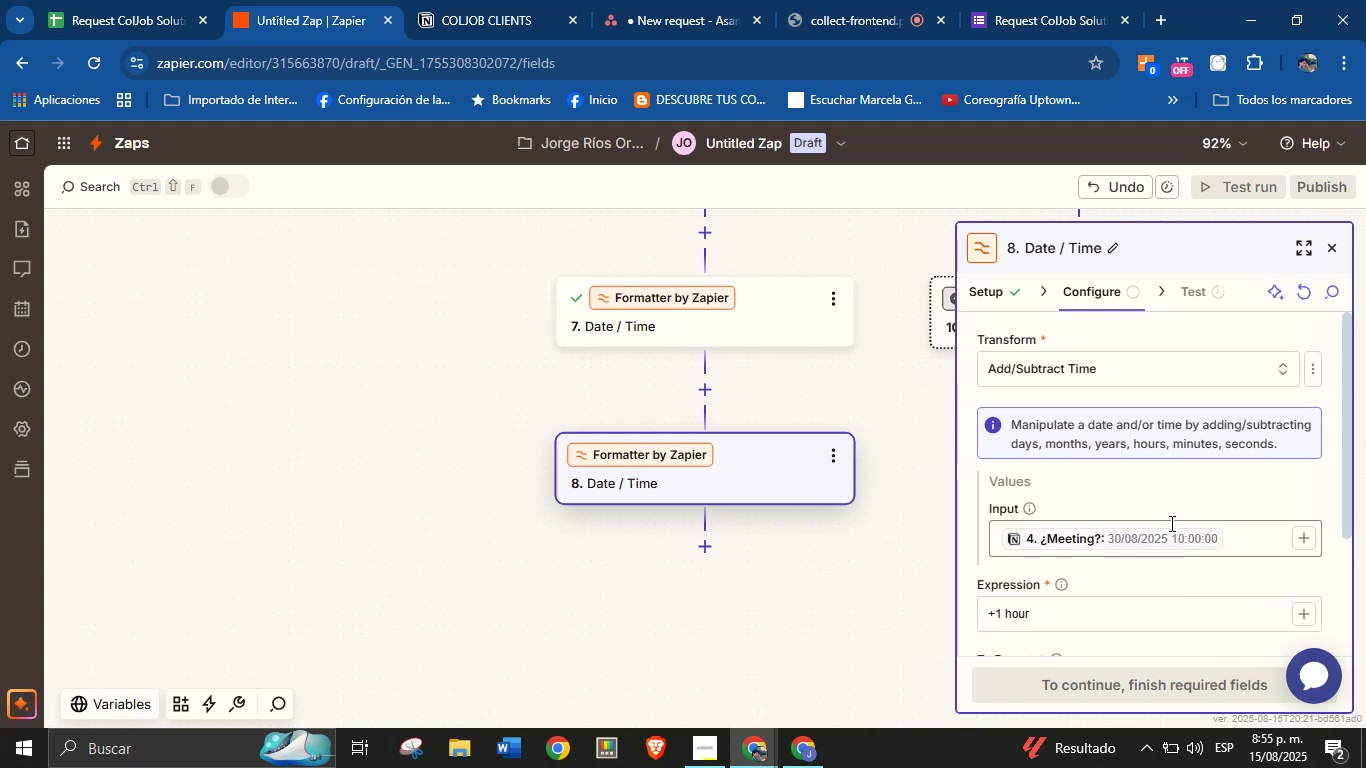 
scroll: coordinate [1173, 504], scroll_direction: down, amount: 1.0
 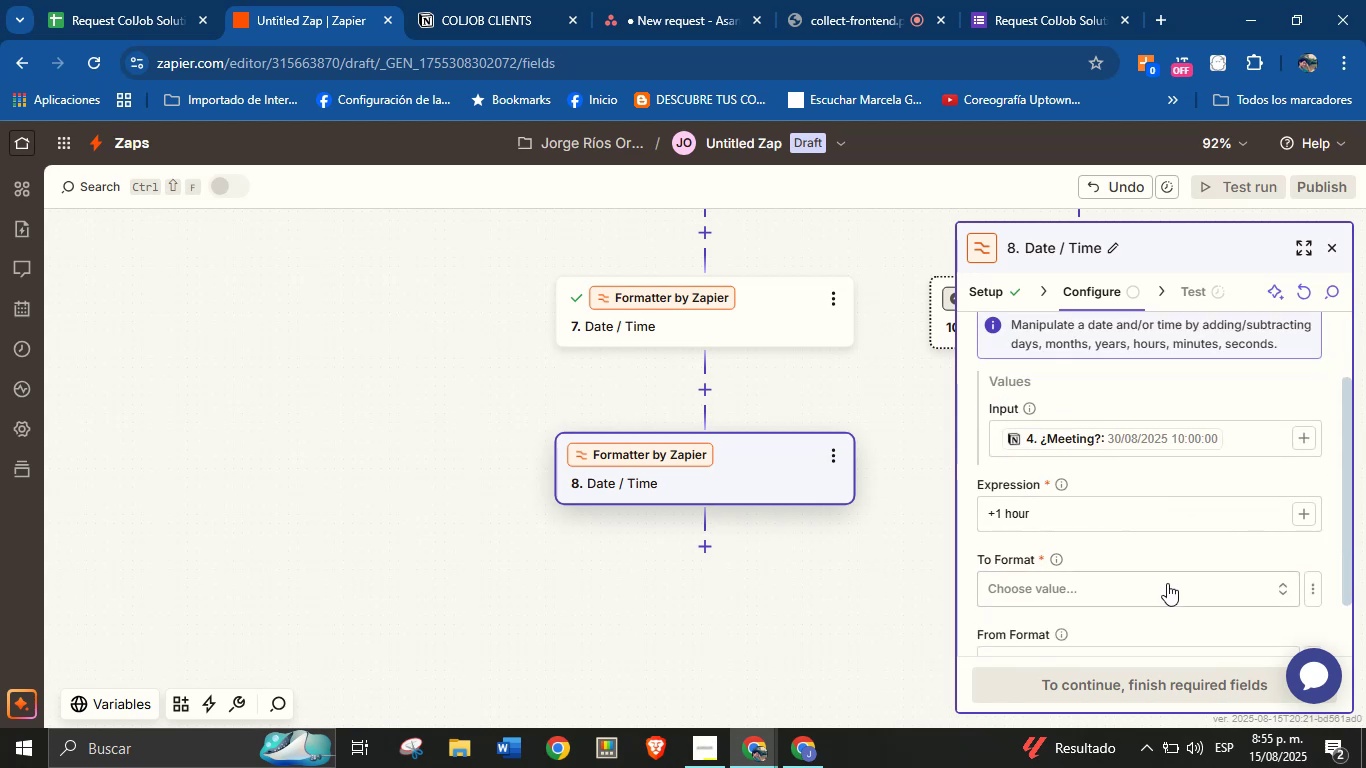 
left_click([1166, 585])
 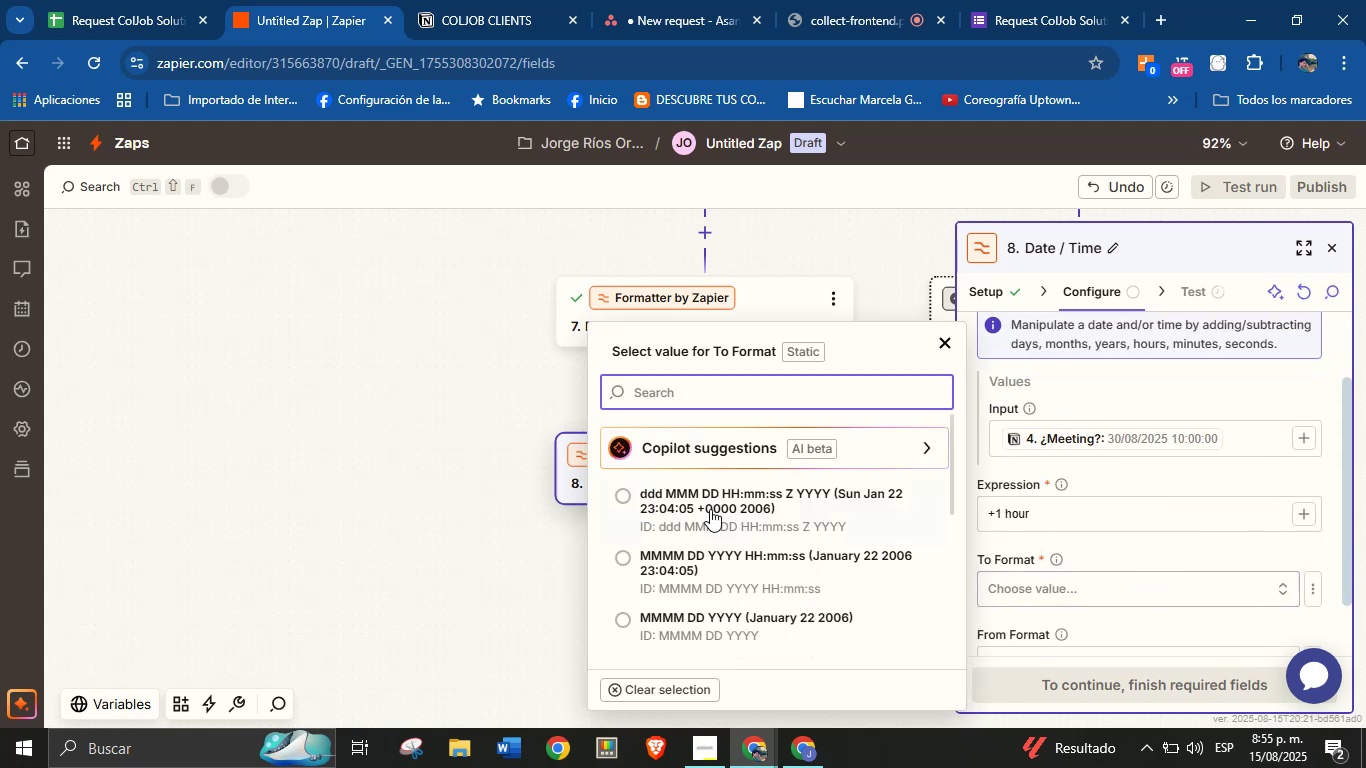 
scroll: coordinate [702, 514], scroll_direction: up, amount: 1.0
 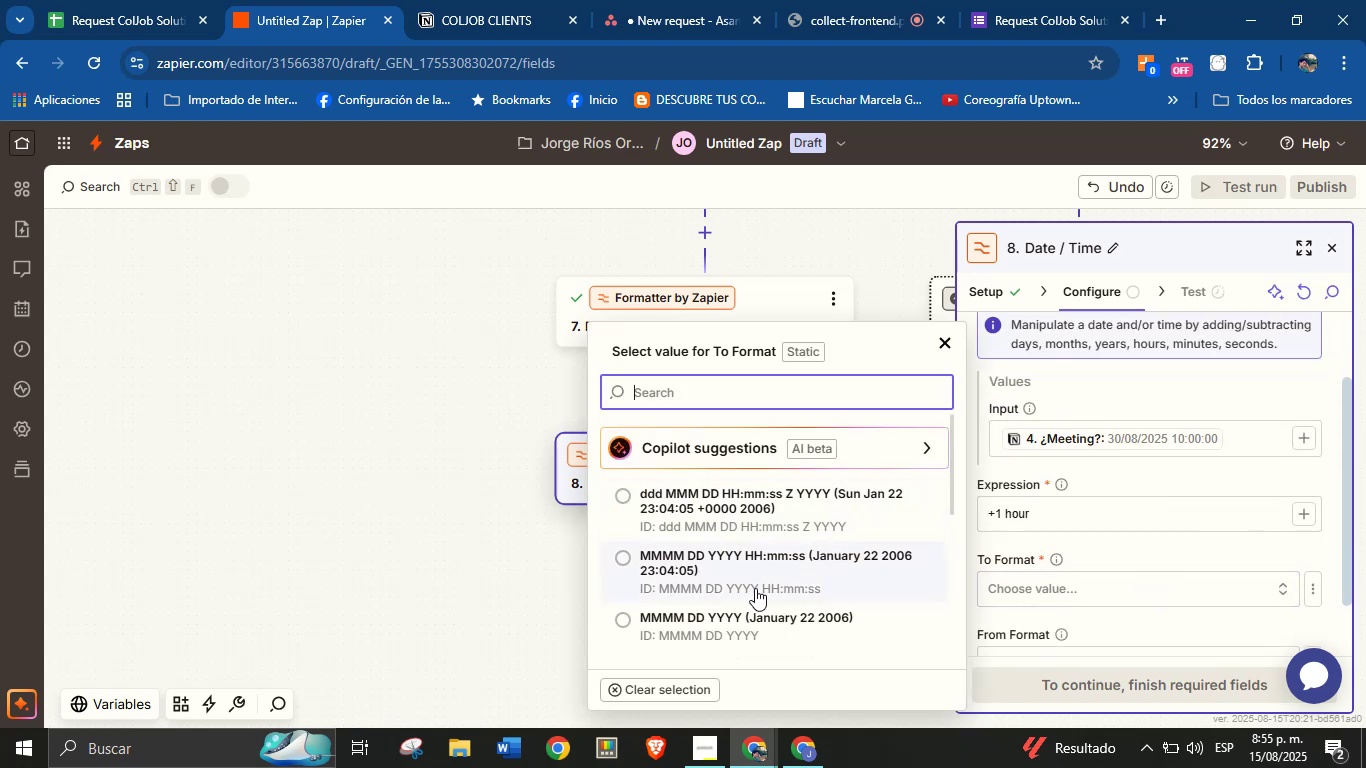 
scroll: coordinate [756, 588], scroll_direction: none, amount: 0.0
 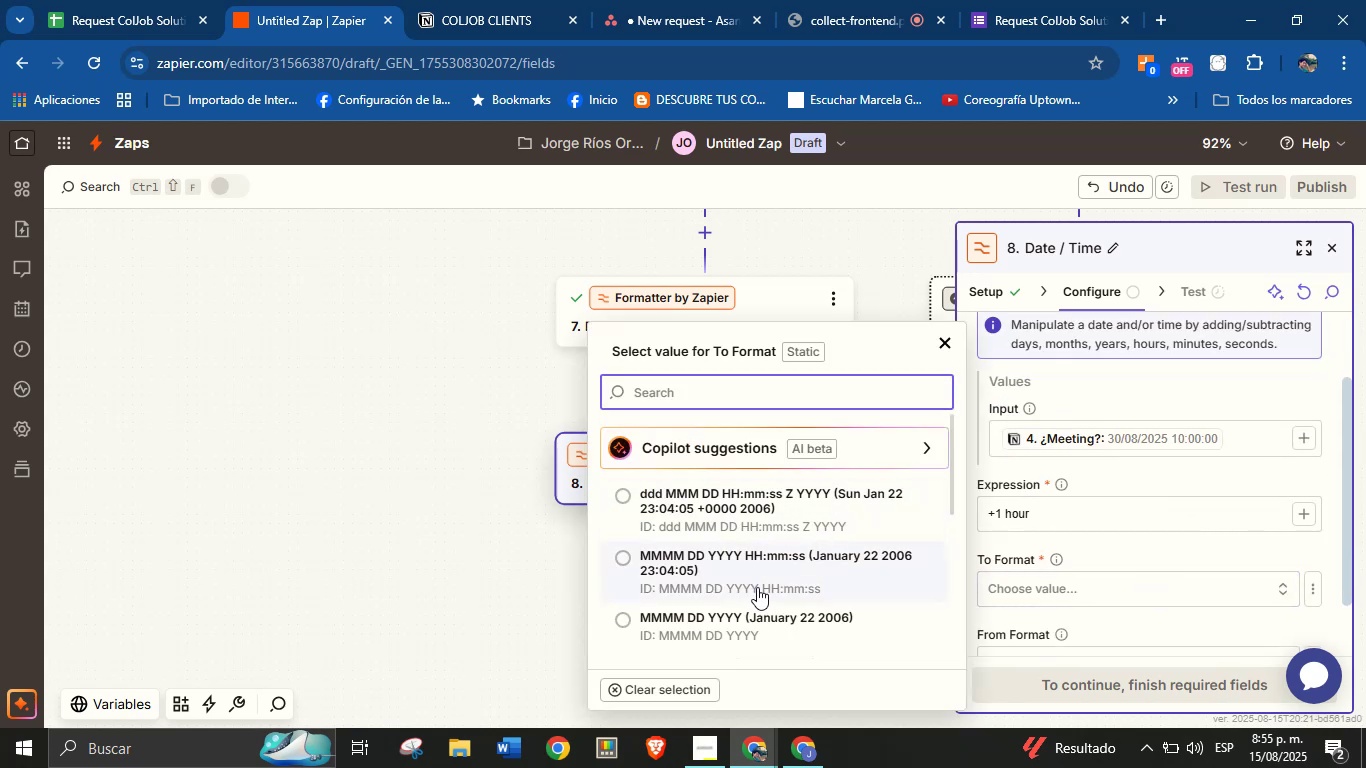 
scroll: coordinate [751, 509], scroll_direction: down, amount: 2.0
 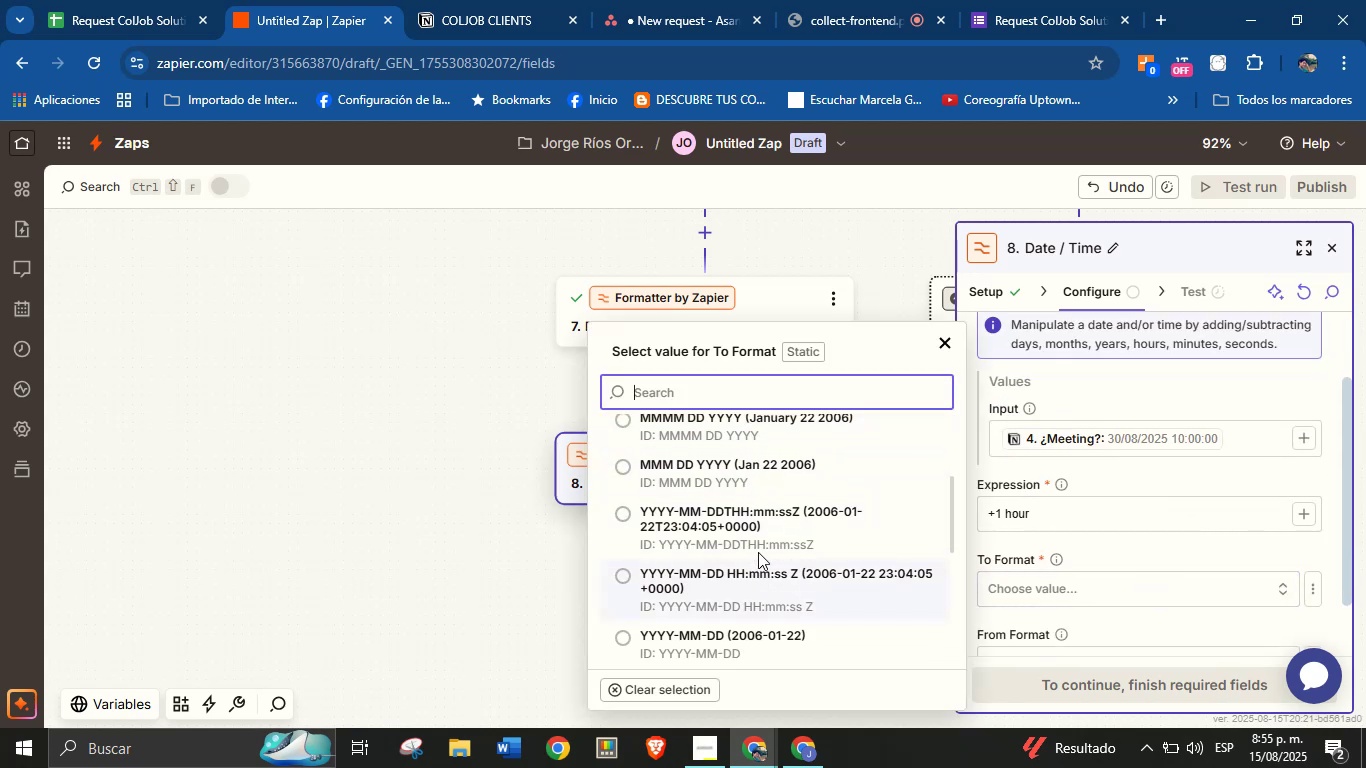 
left_click([758, 517])
 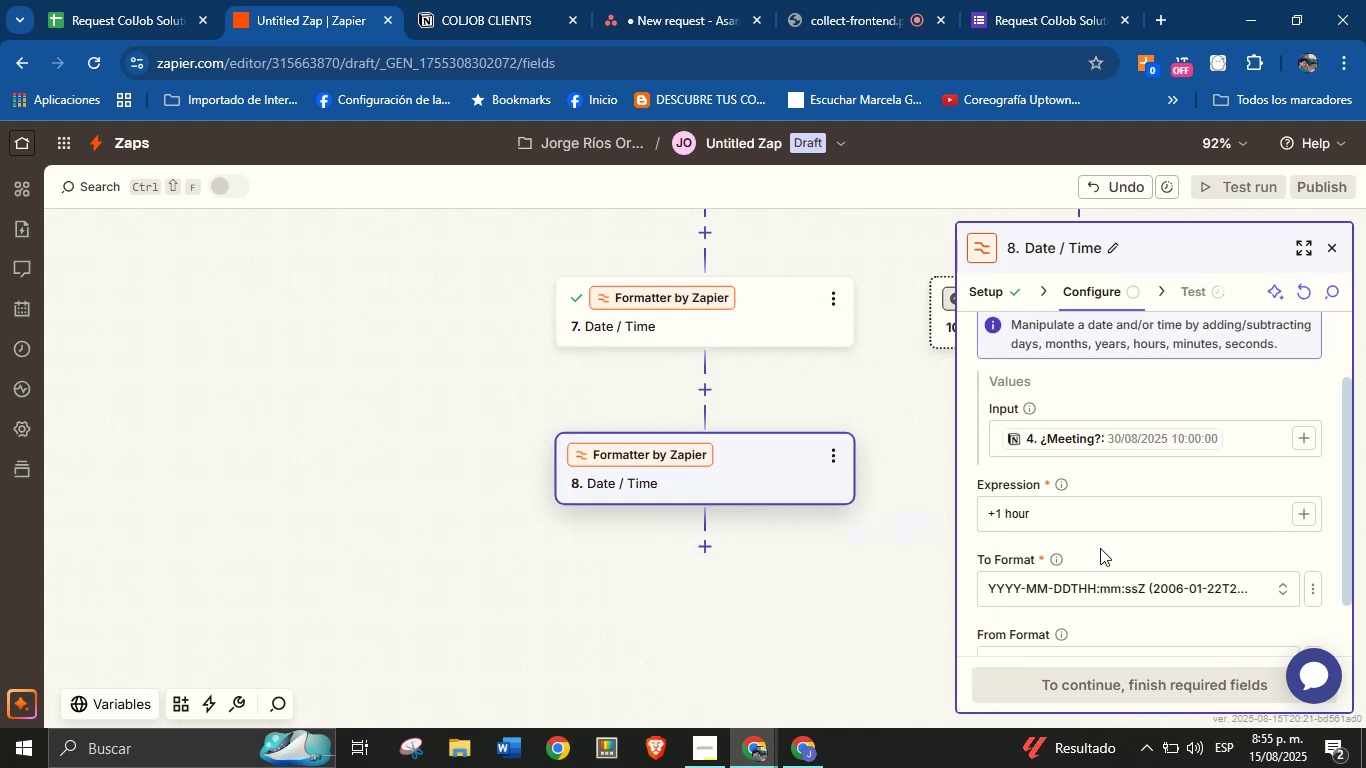 
left_click([1125, 548])
 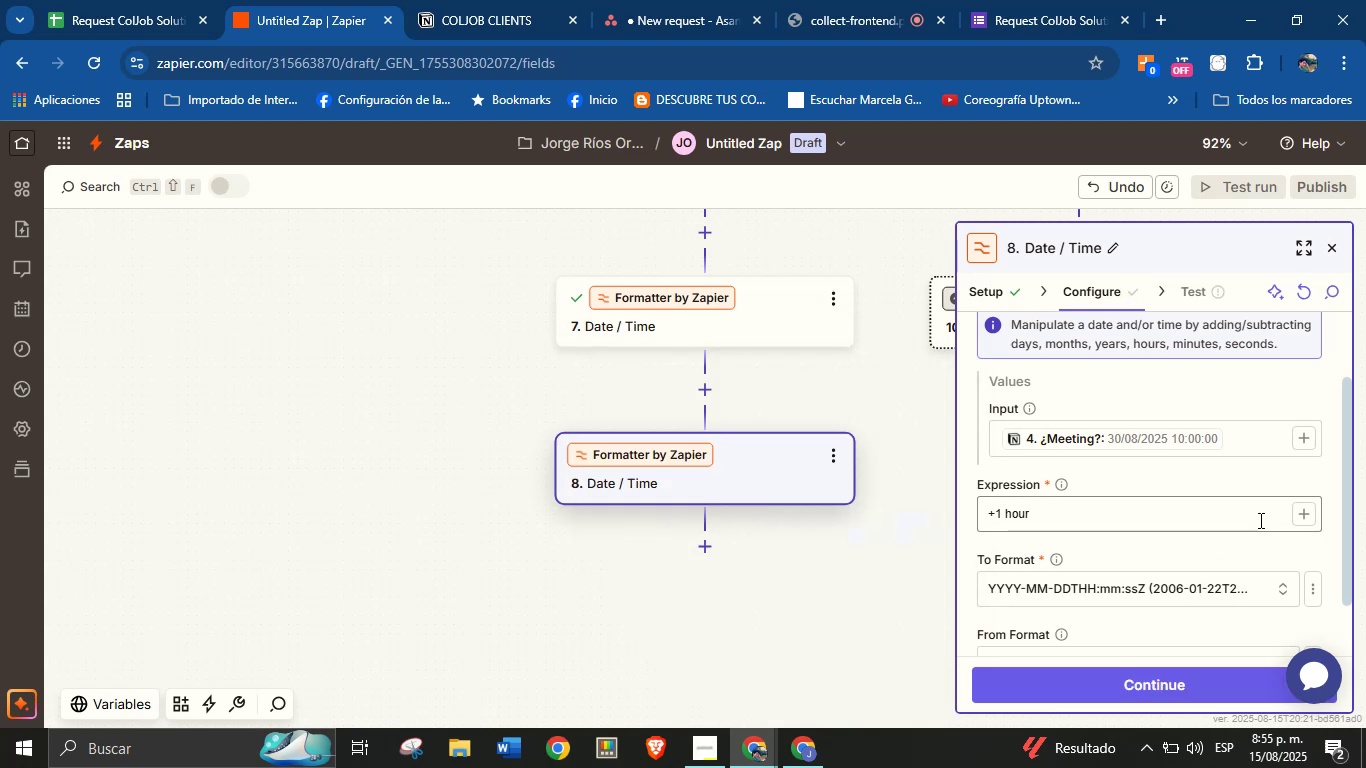 
scroll: coordinate [1219, 512], scroll_direction: up, amount: 1.0
 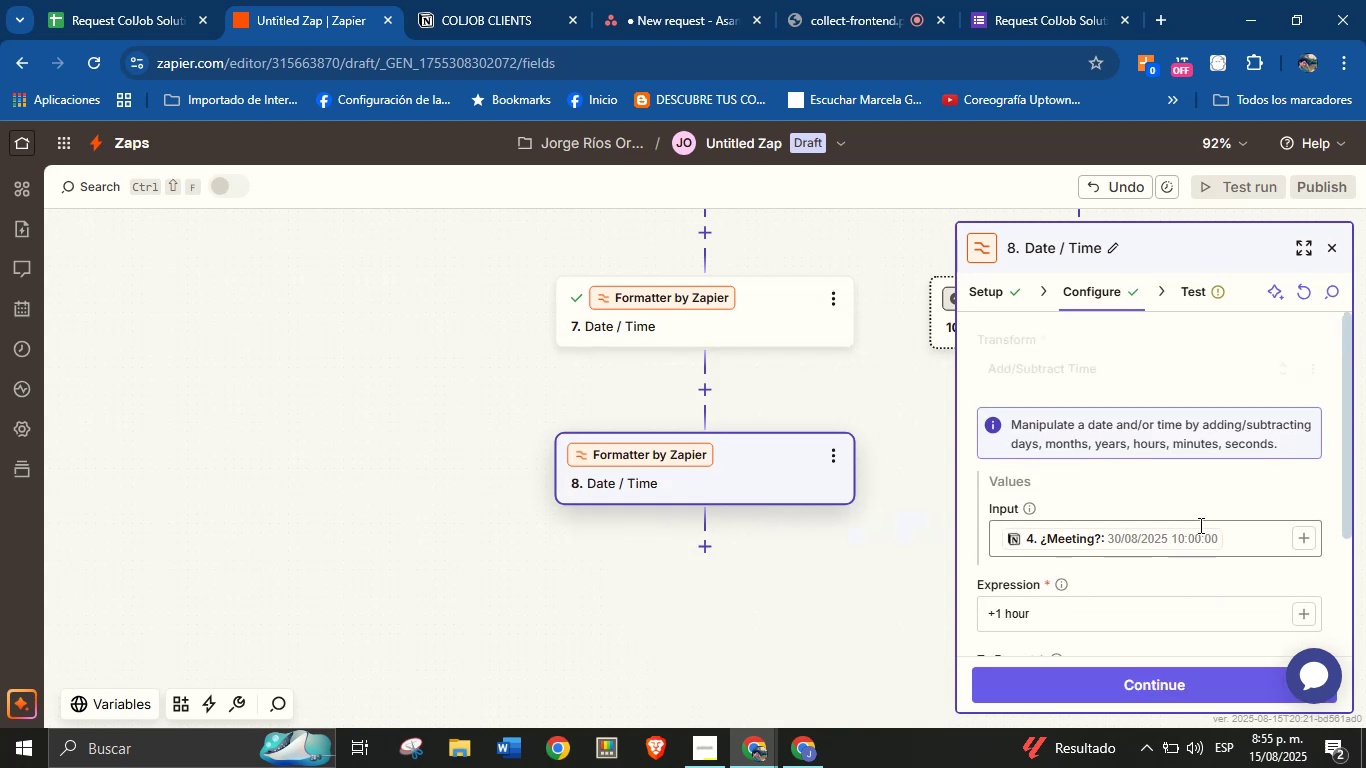 
scroll: coordinate [1189, 541], scroll_direction: down, amount: 6.0
 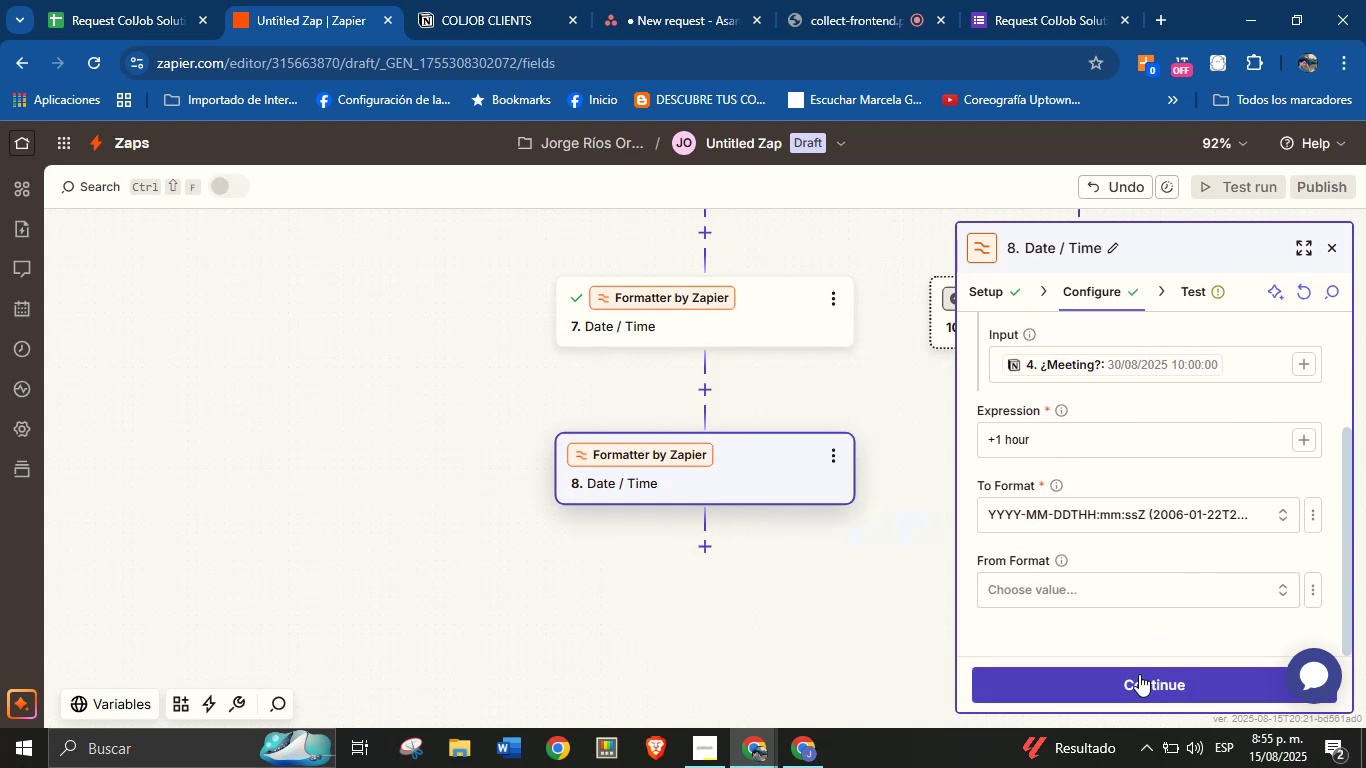 
left_click([1139, 674])
 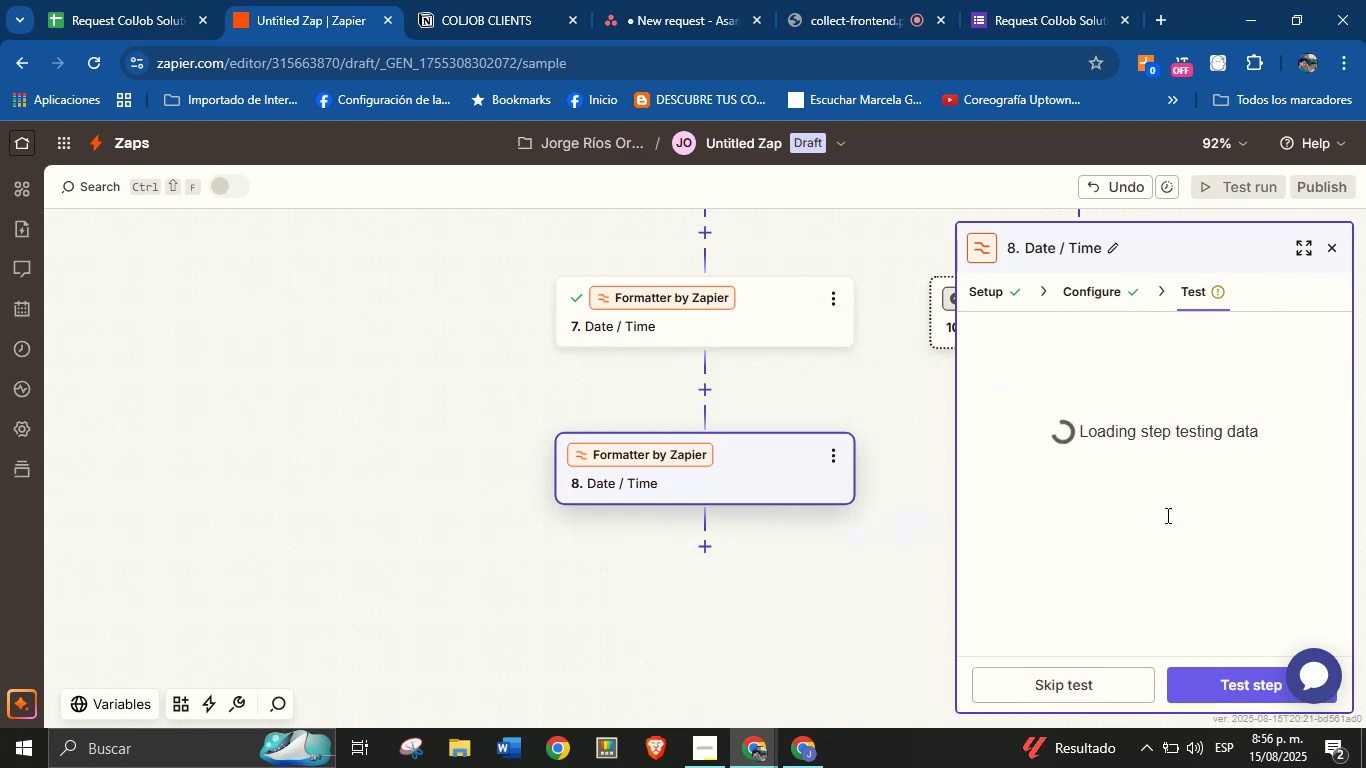 
scroll: coordinate [1186, 565], scroll_direction: down, amount: 3.0
 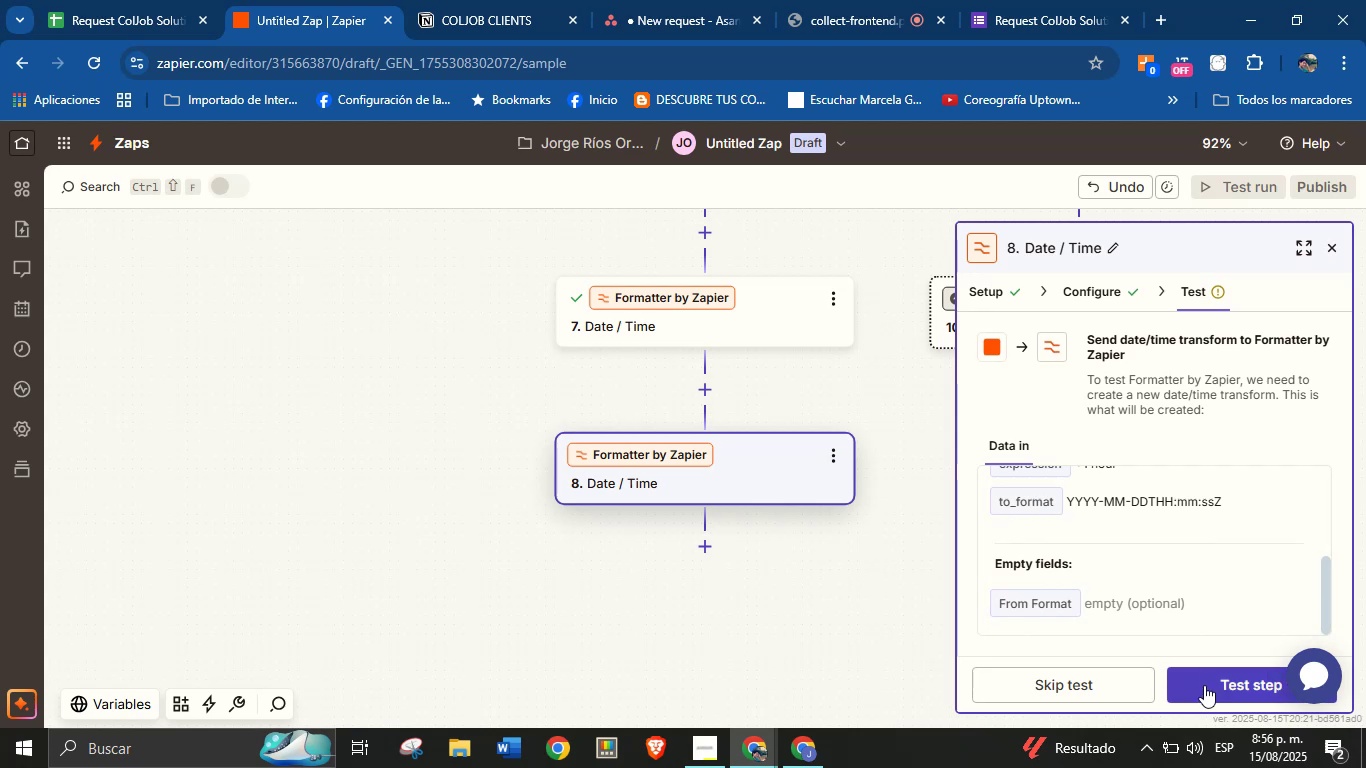 
left_click([1204, 685])
 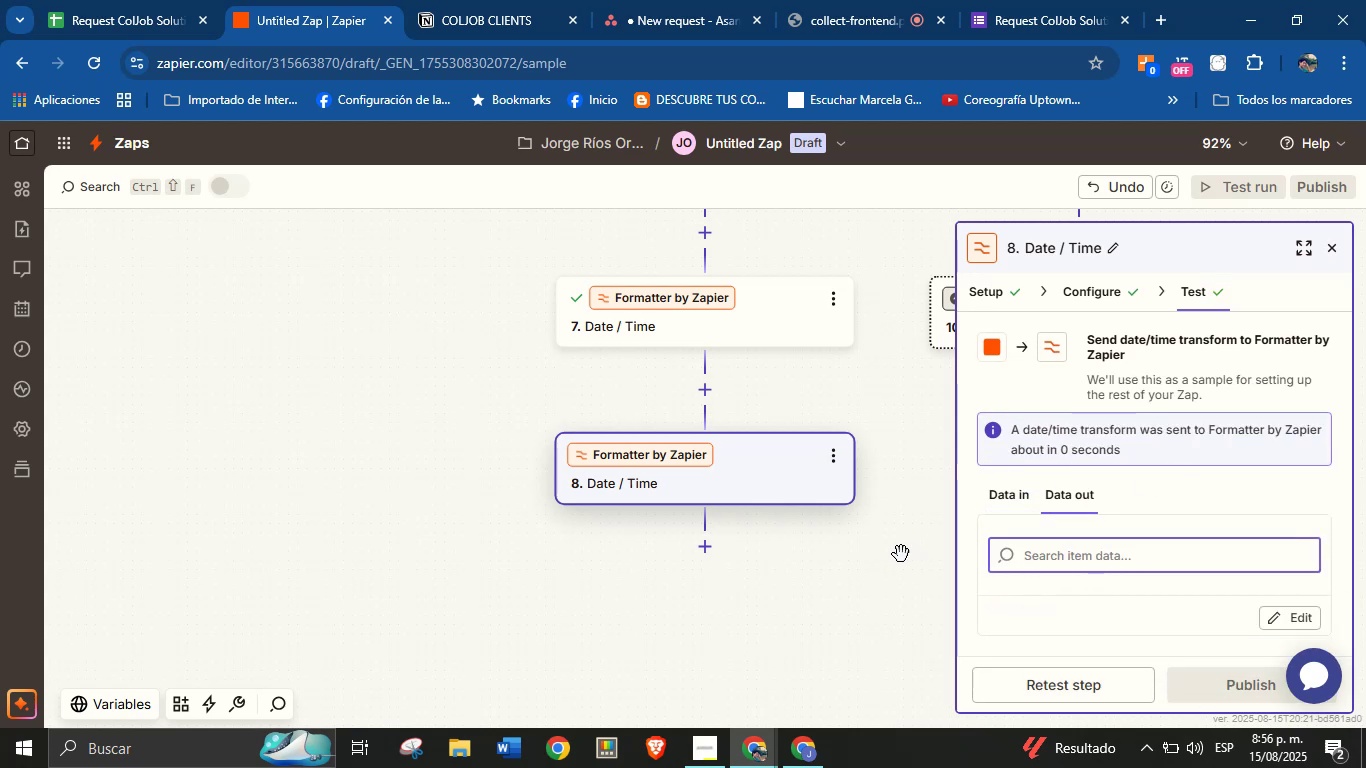 
left_click([848, 557])
 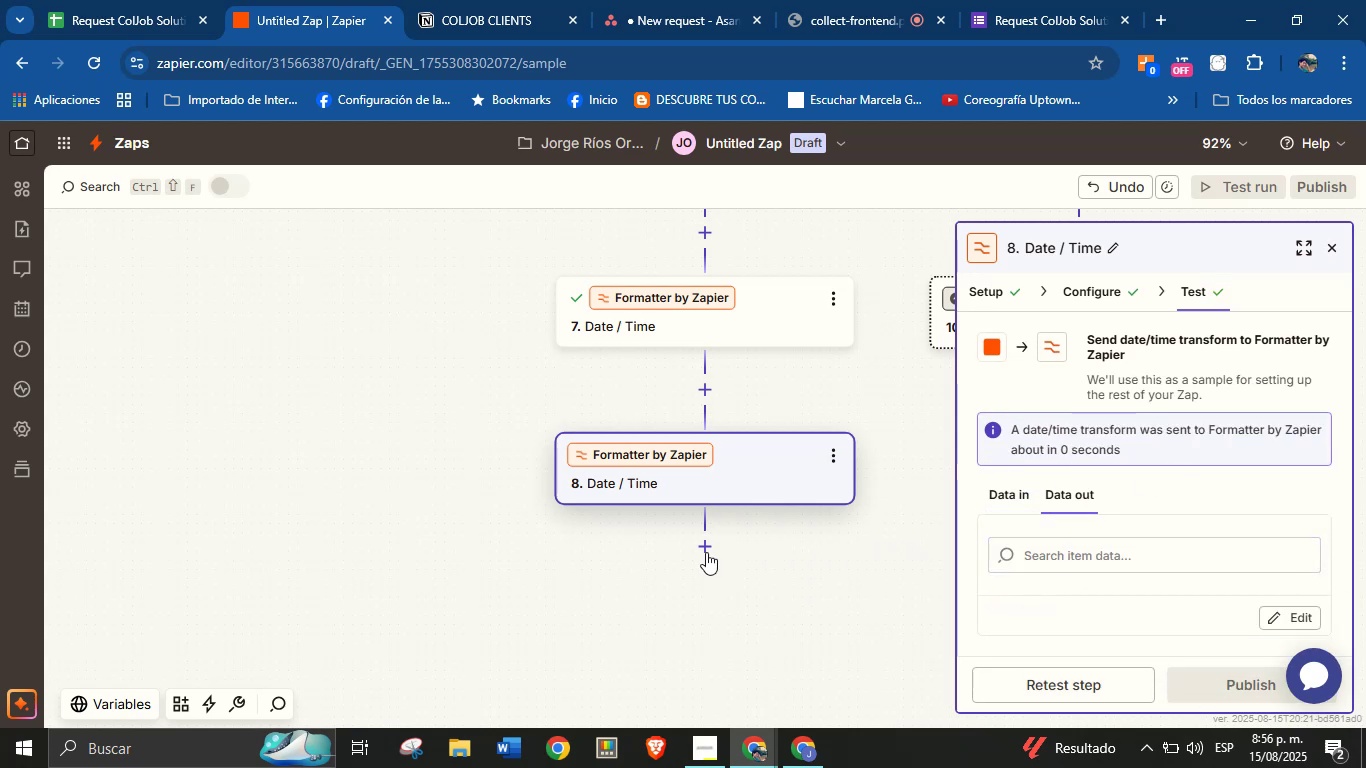 
left_click([704, 551])
 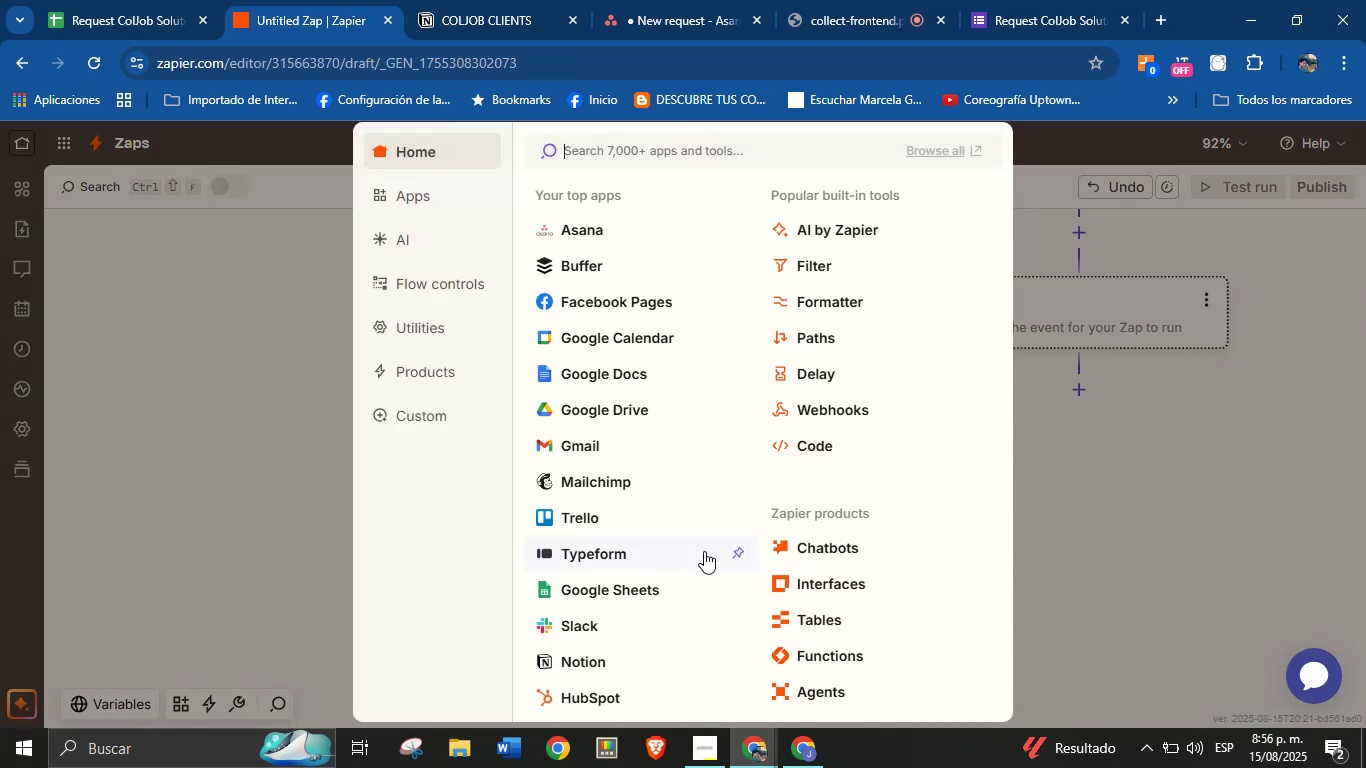 
left_click([282, 535])
 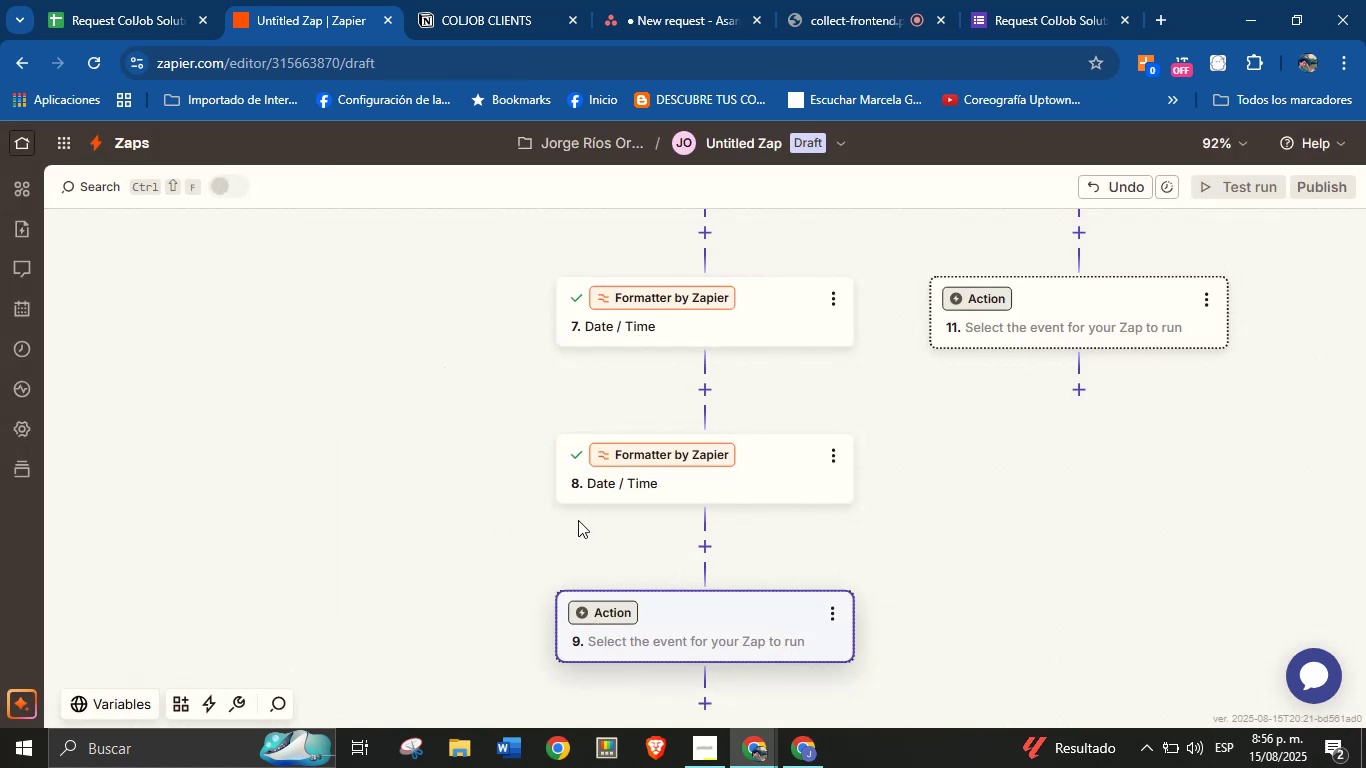 
left_click_drag(start_coordinate=[949, 511], to_coordinate=[757, 578])
 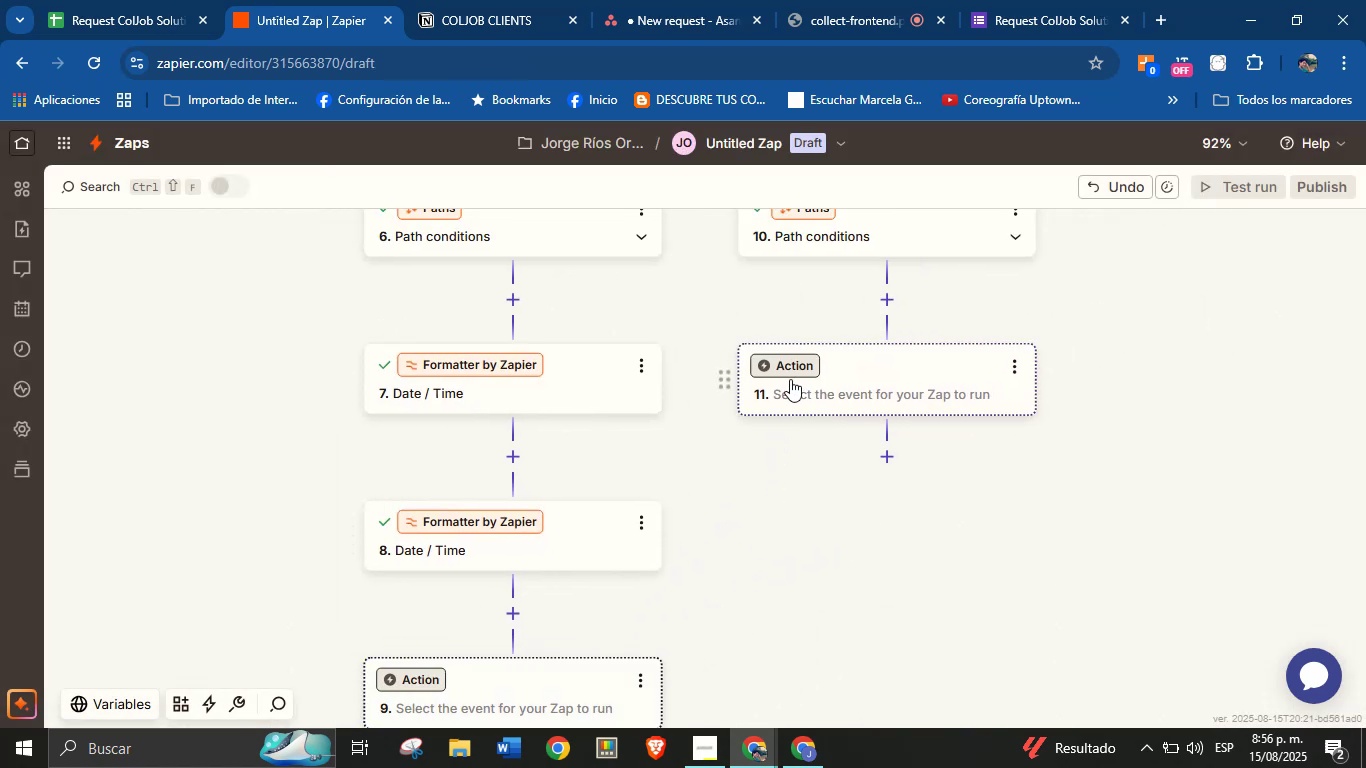 
left_click([796, 366])
 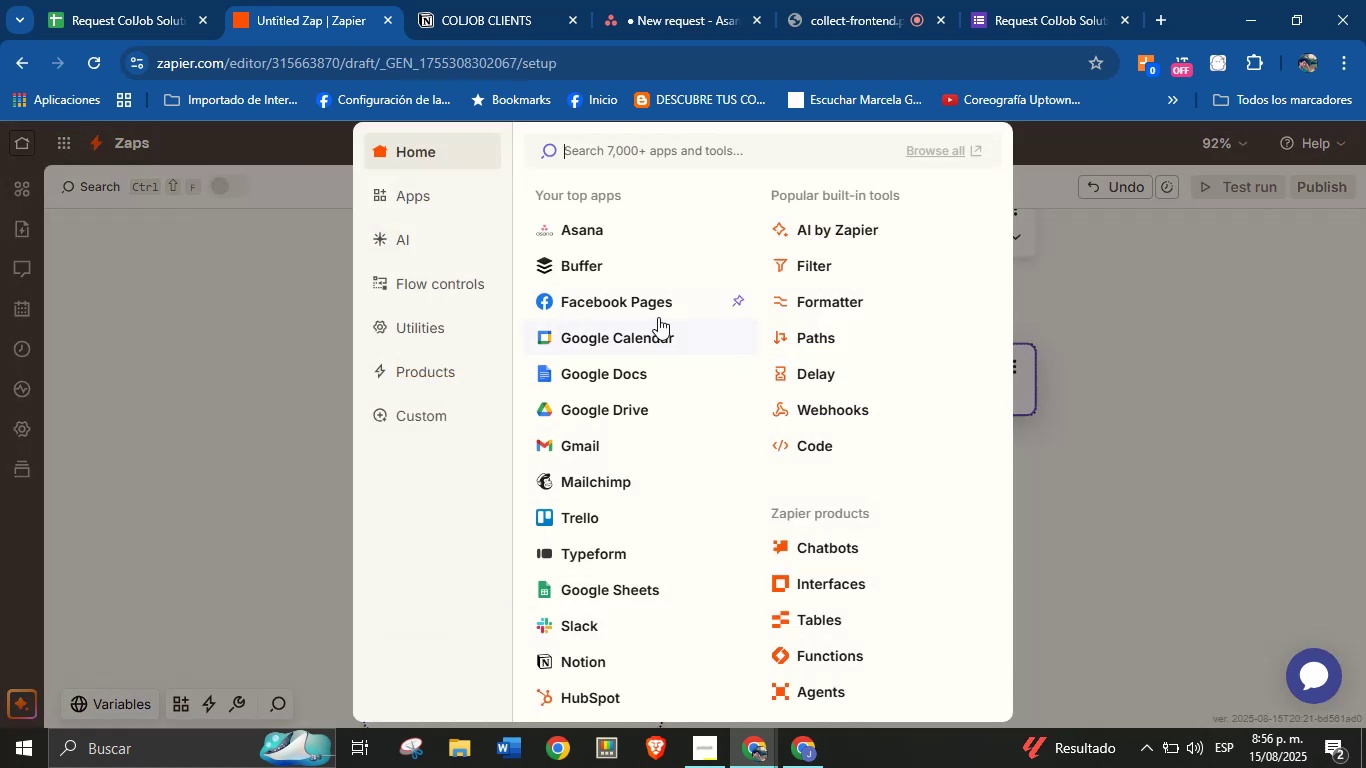 
left_click([620, 236])
 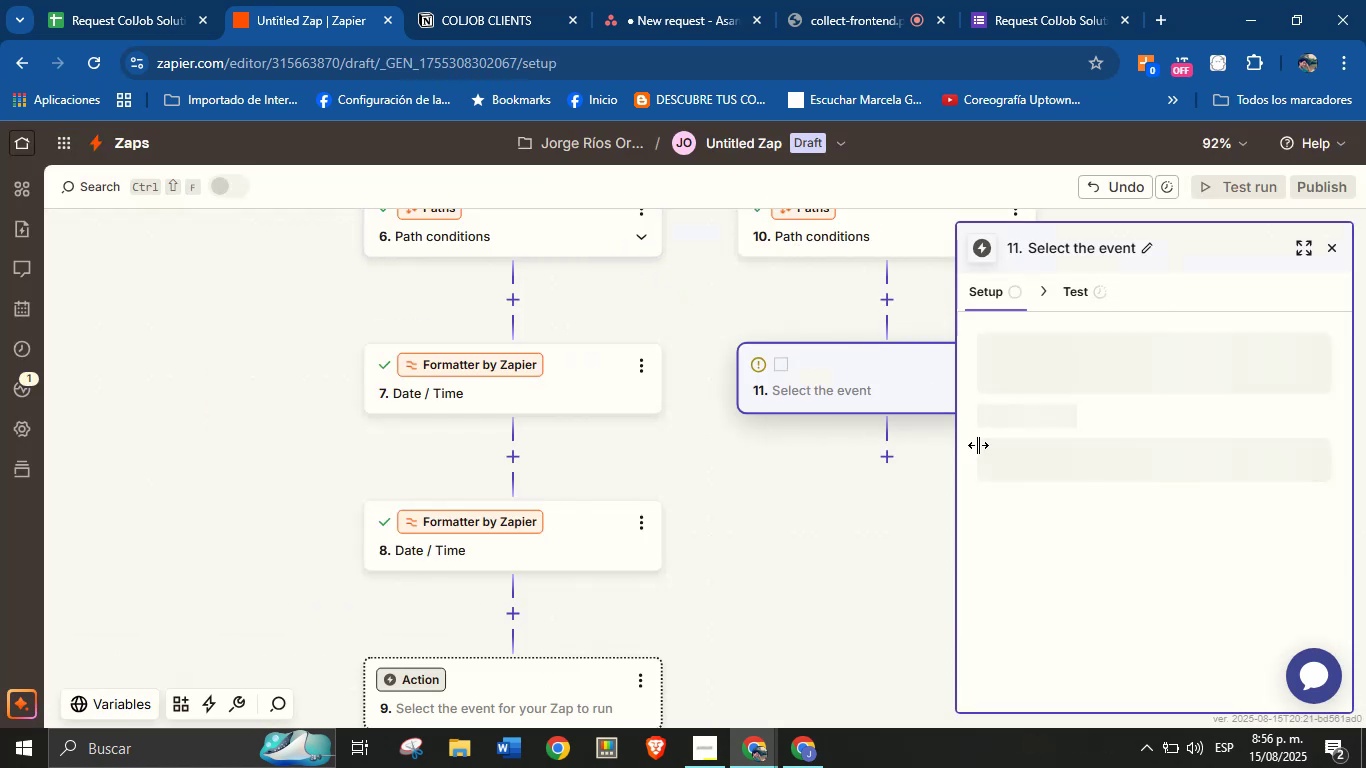 
mouse_move([953, 468])
 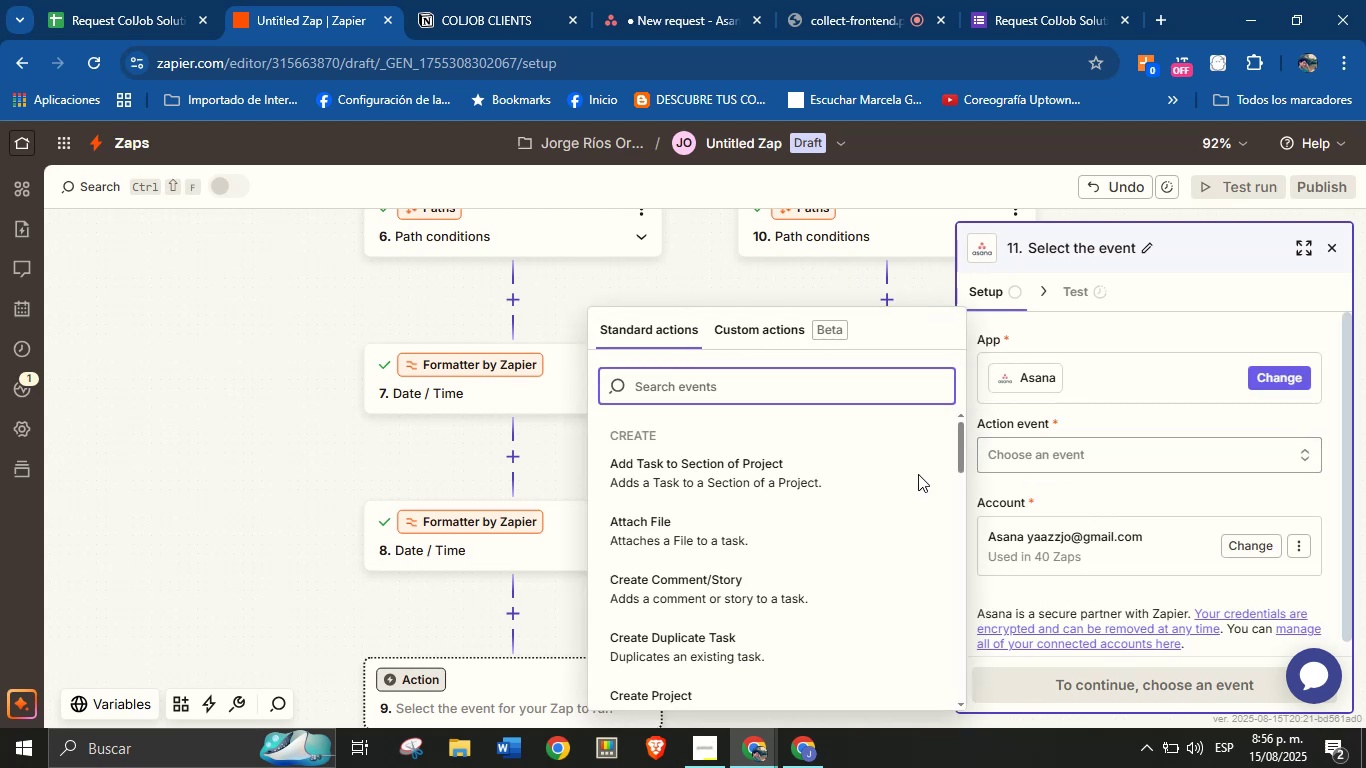 
scroll: coordinate [760, 543], scroll_direction: down, amount: 1.0
 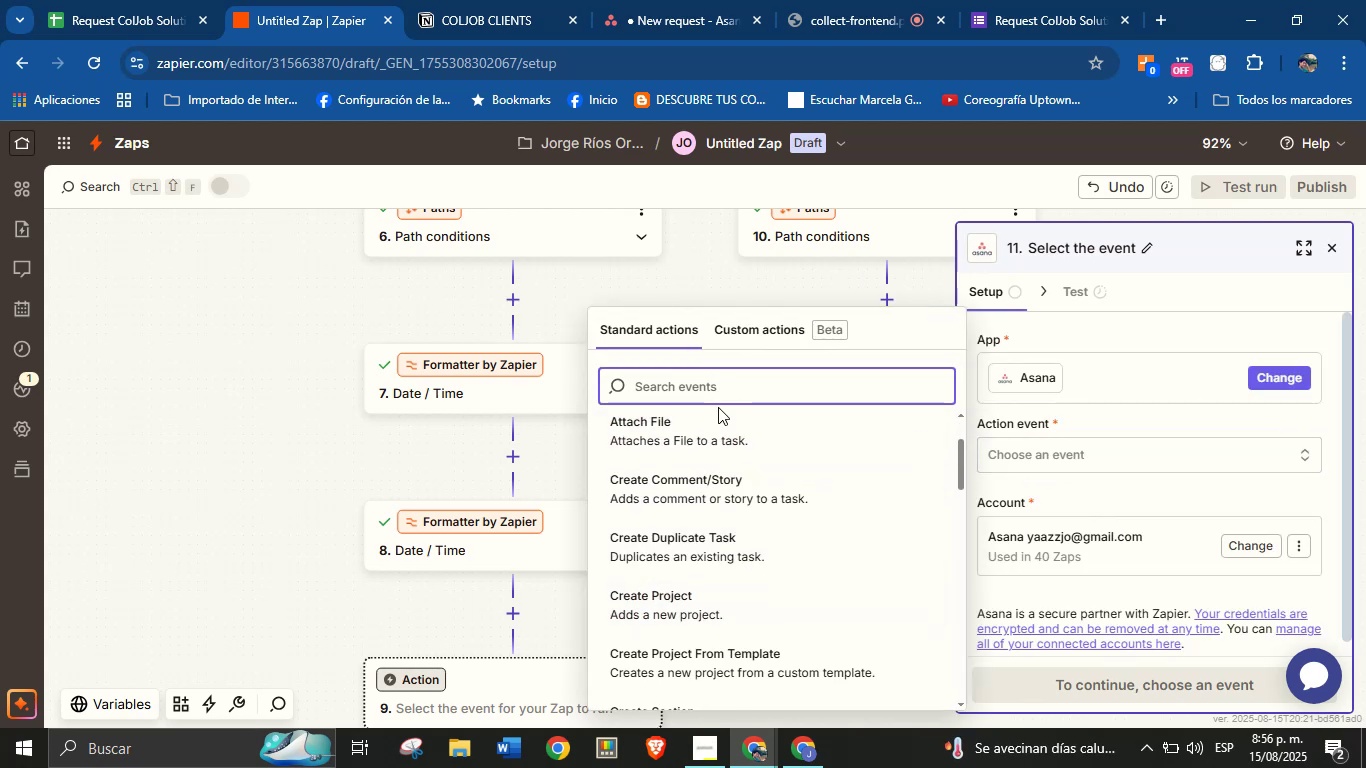 
type(task)
 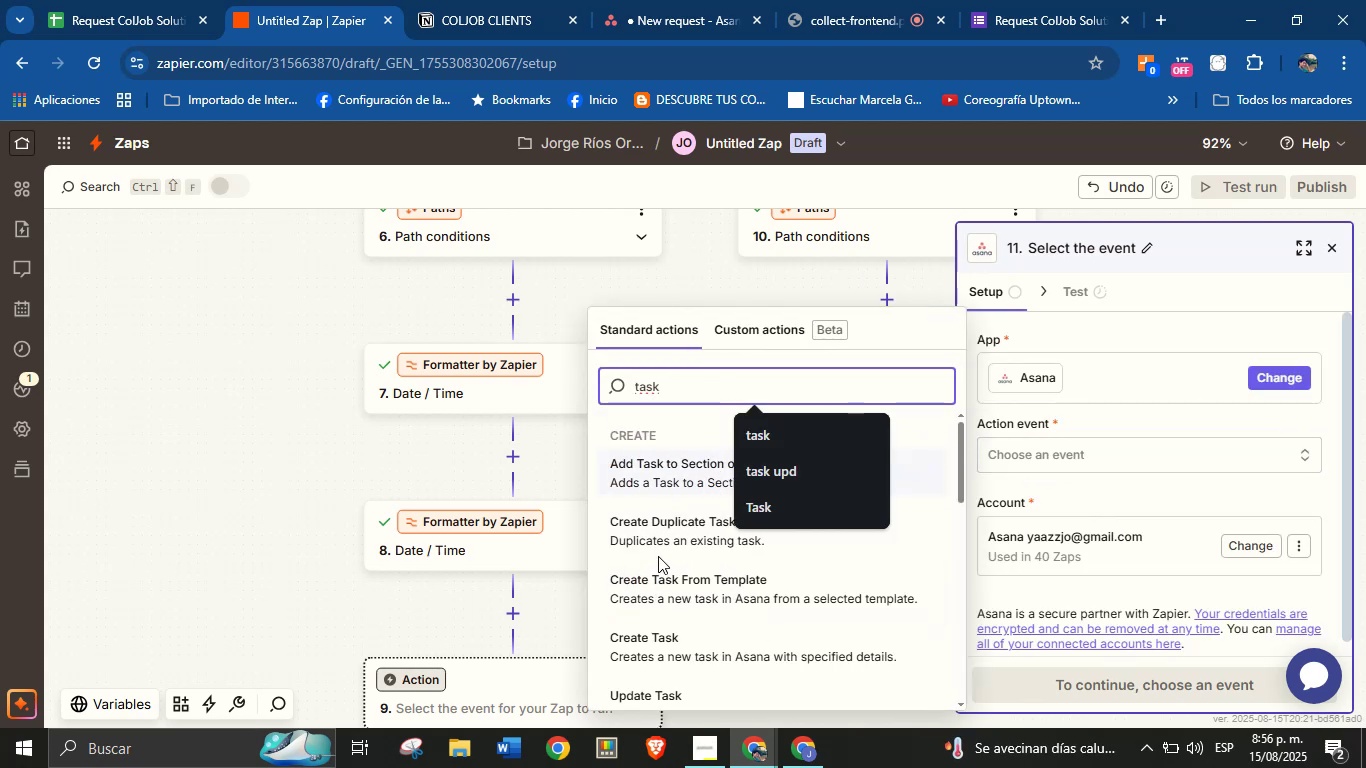 
scroll: coordinate [658, 520], scroll_direction: down, amount: 3.0
 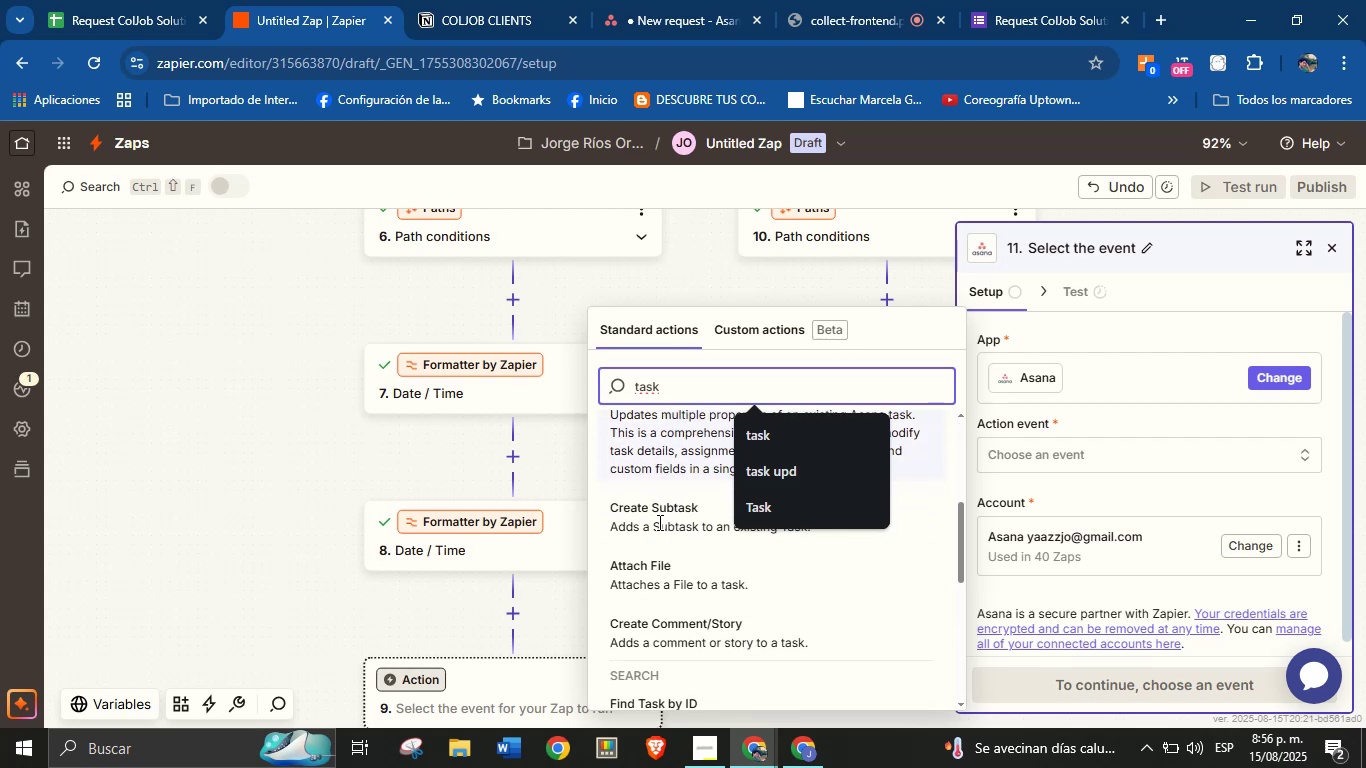 
scroll: coordinate [660, 526], scroll_direction: up, amount: 1.0
 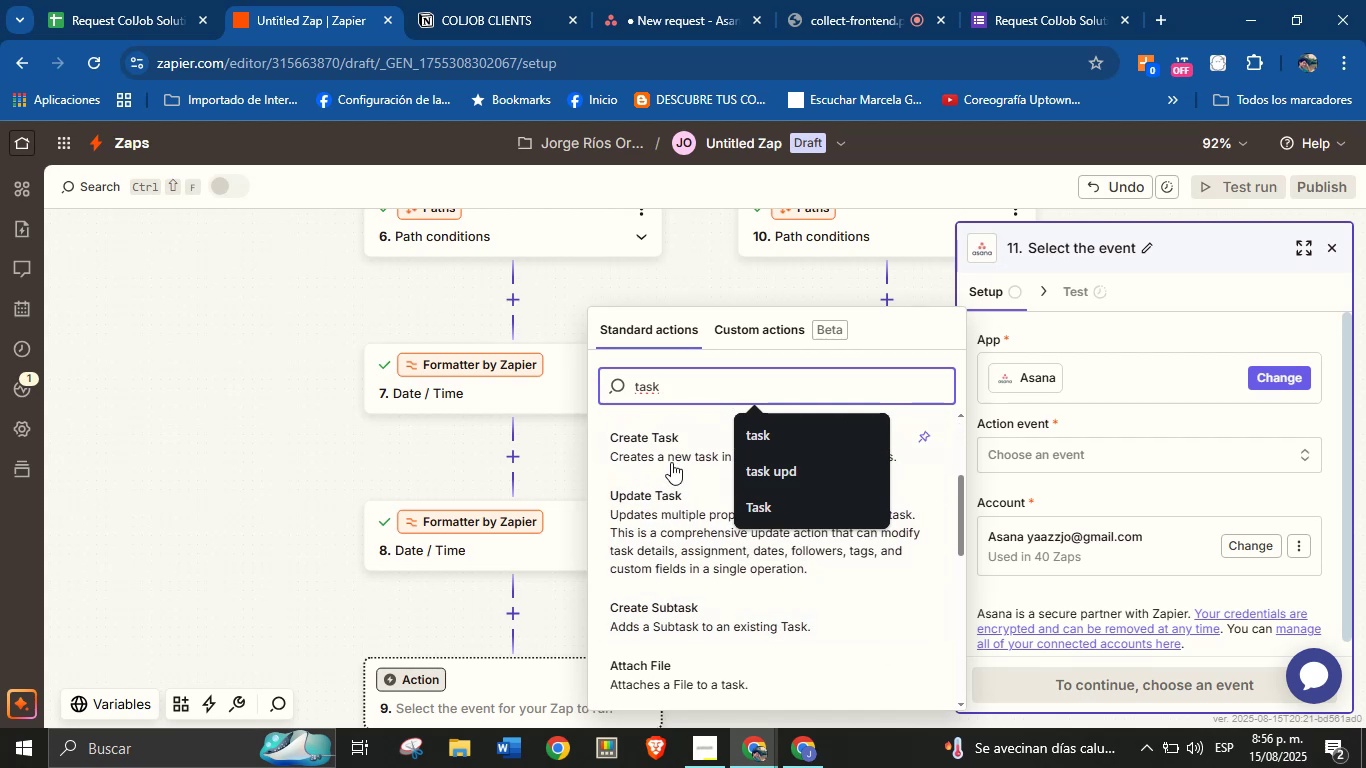 
left_click([675, 456])
 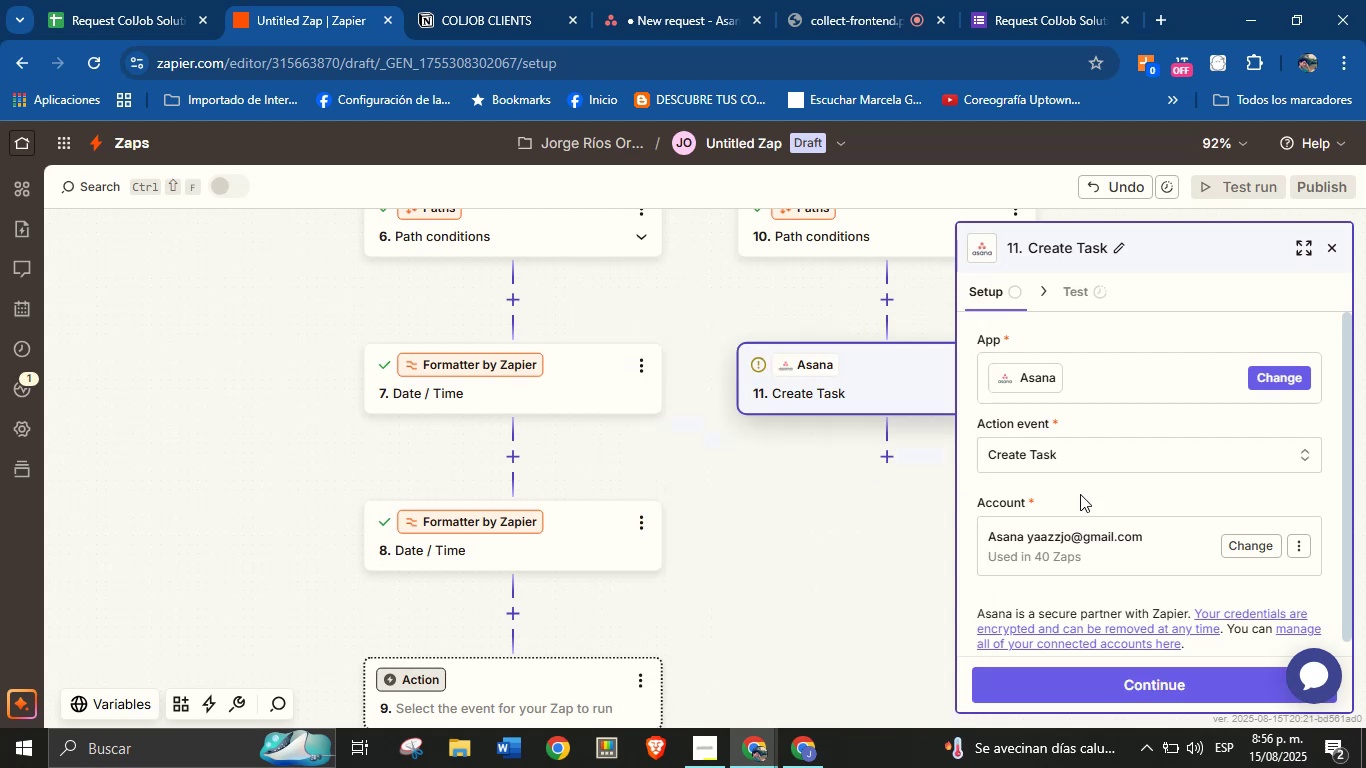 
left_click([1114, 496])
 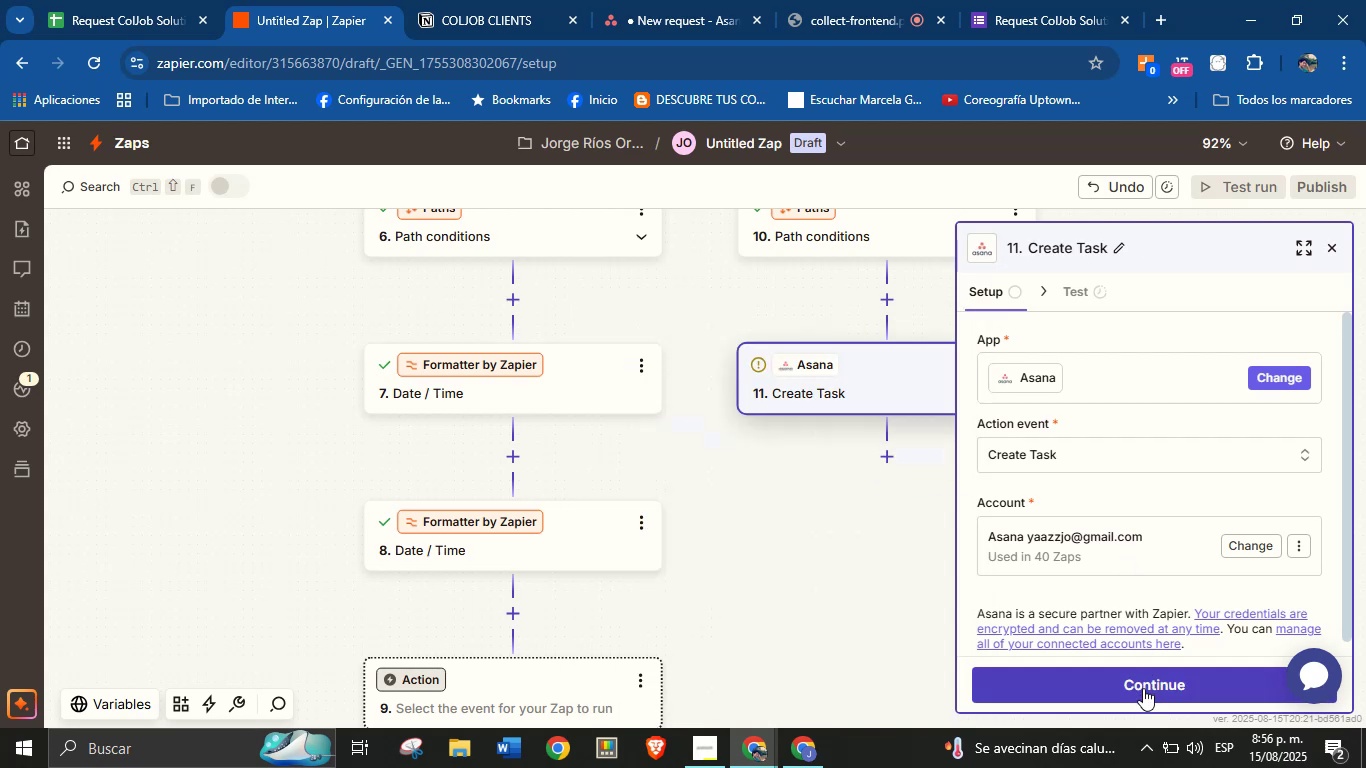 
left_click([1144, 692])
 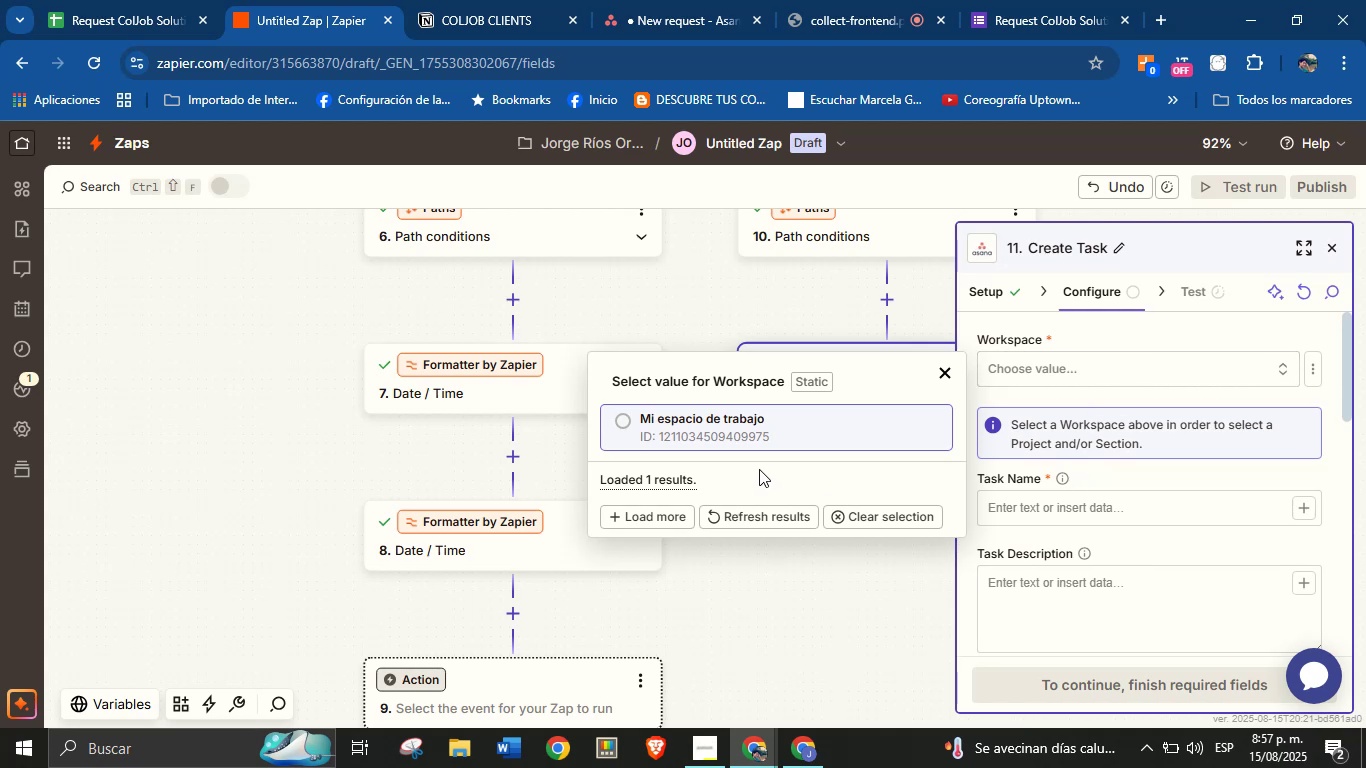 
wait(39.12)
 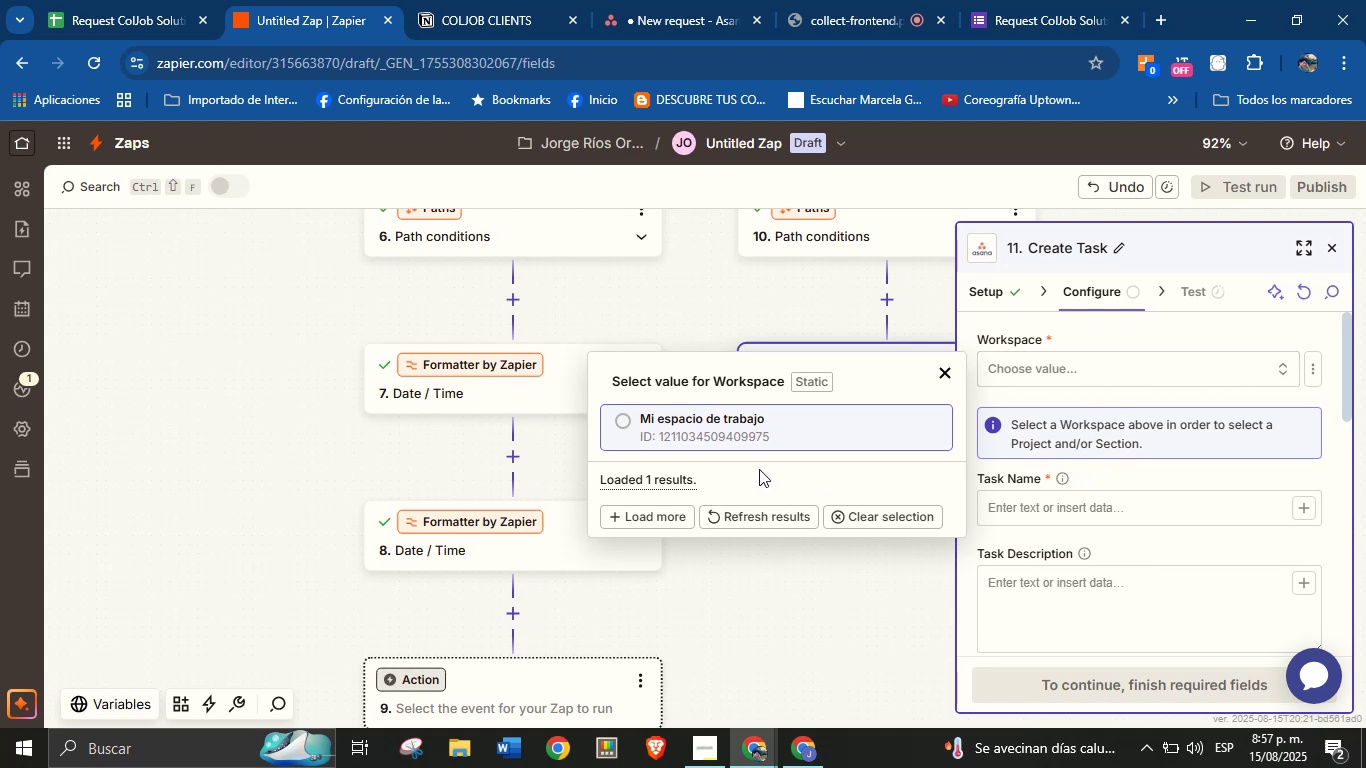 
left_click([762, 433])
 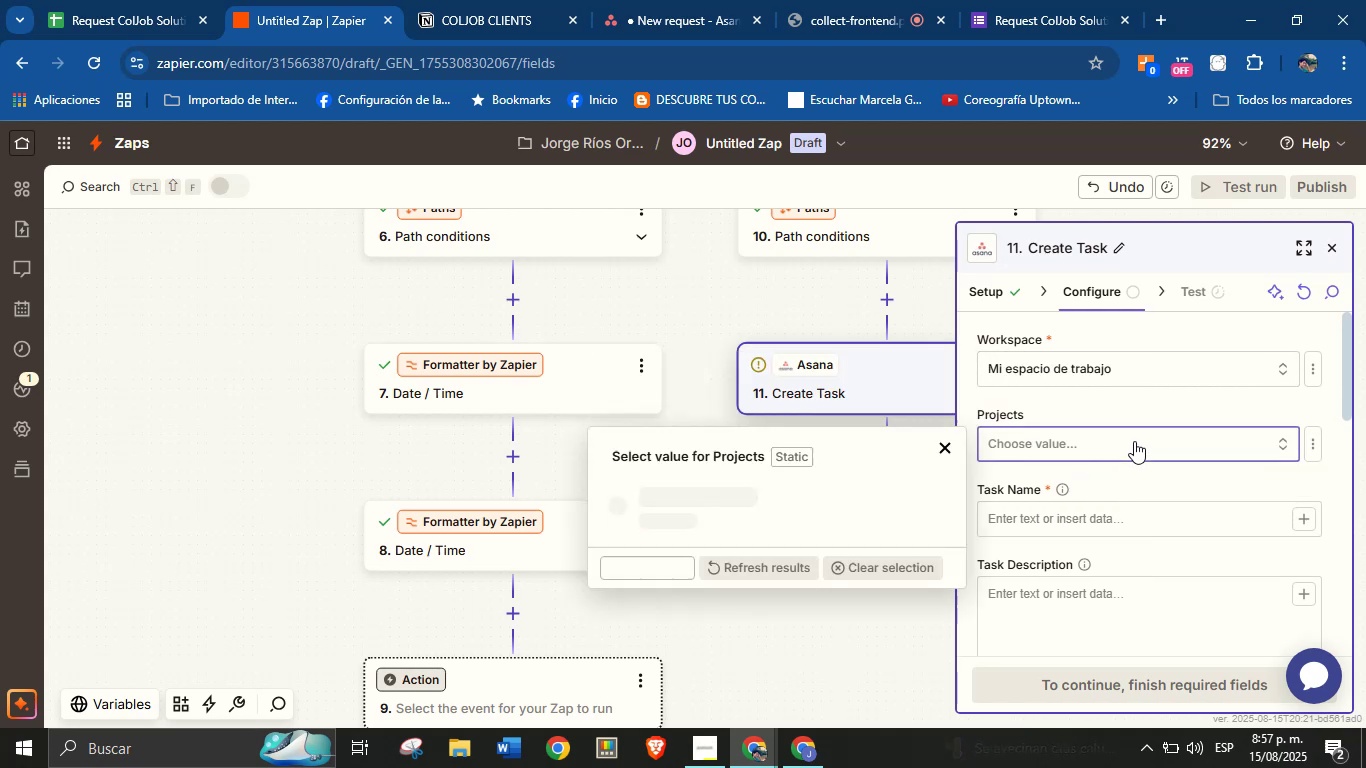 
mouse_move([787, 470])
 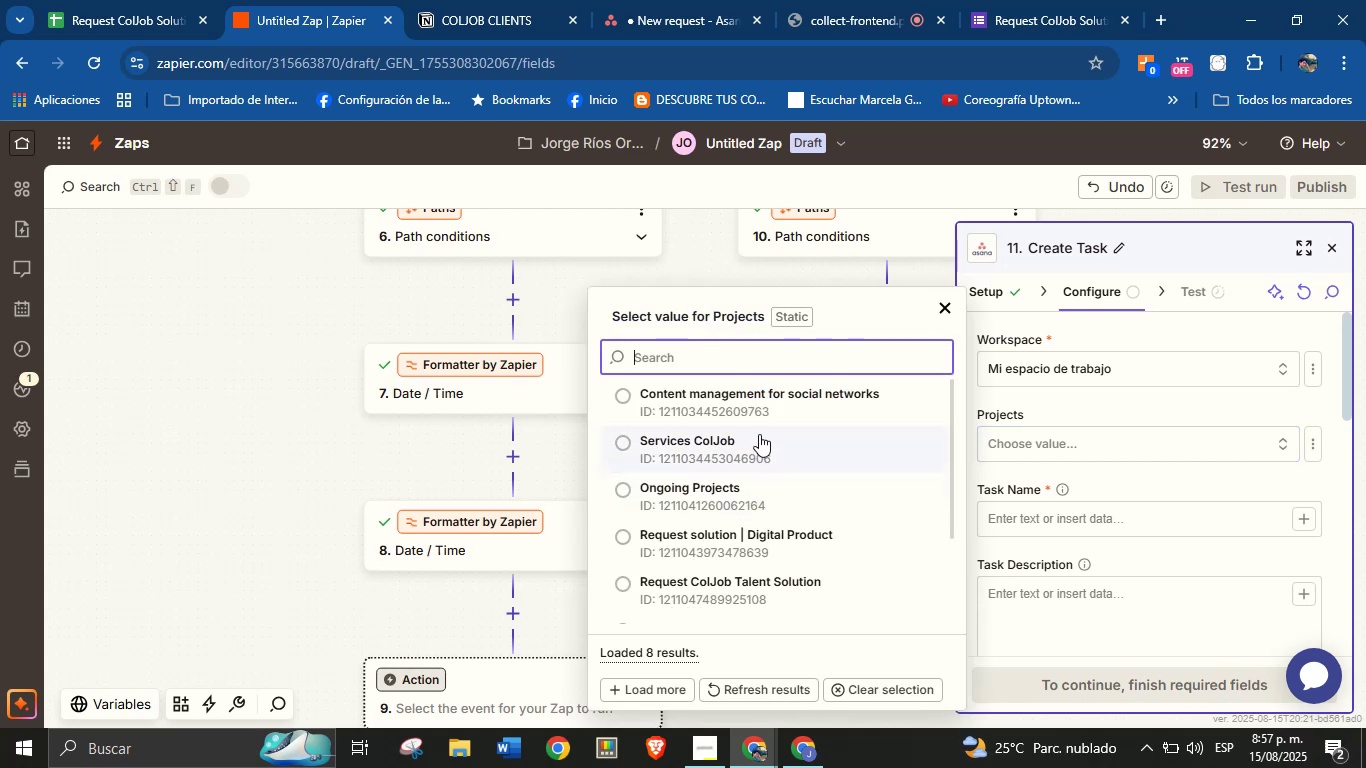 
scroll: coordinate [758, 496], scroll_direction: up, amount: 1.0
 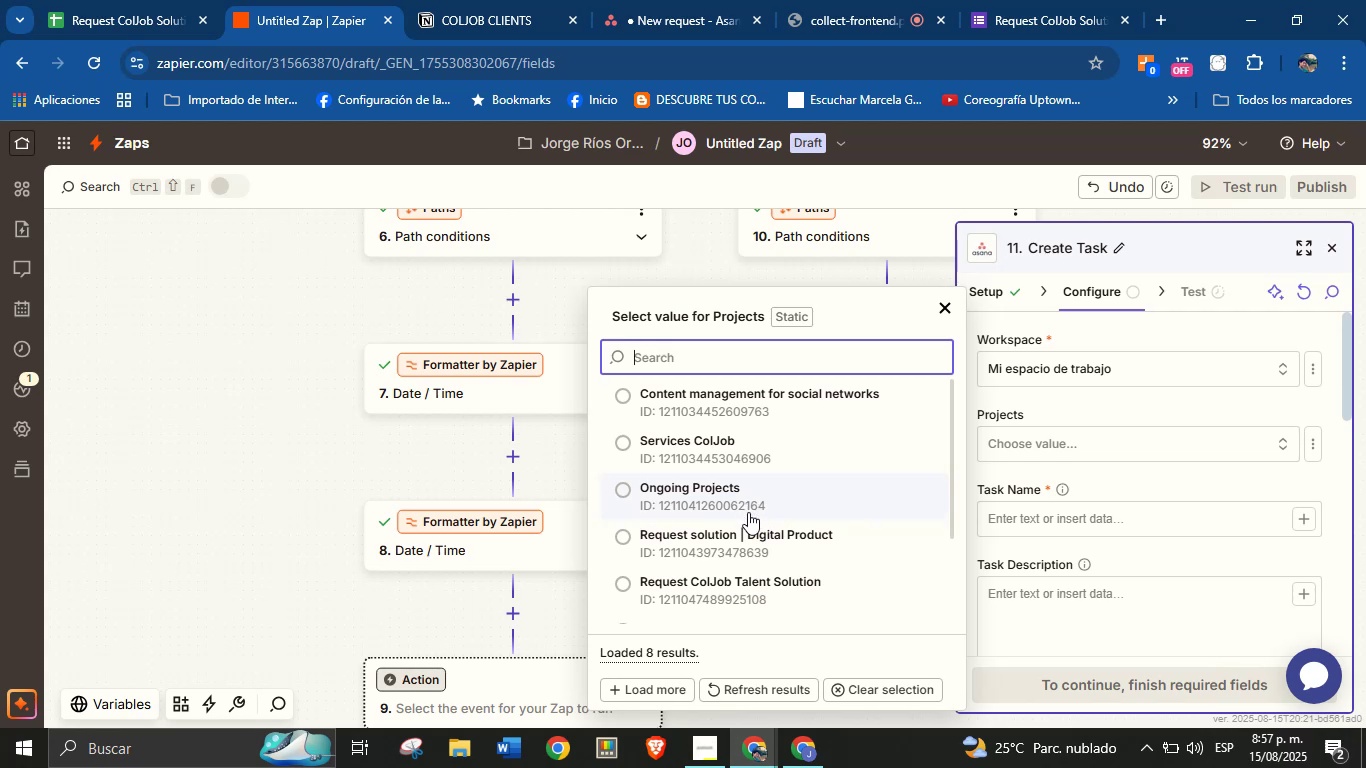 
wait(10.74)
 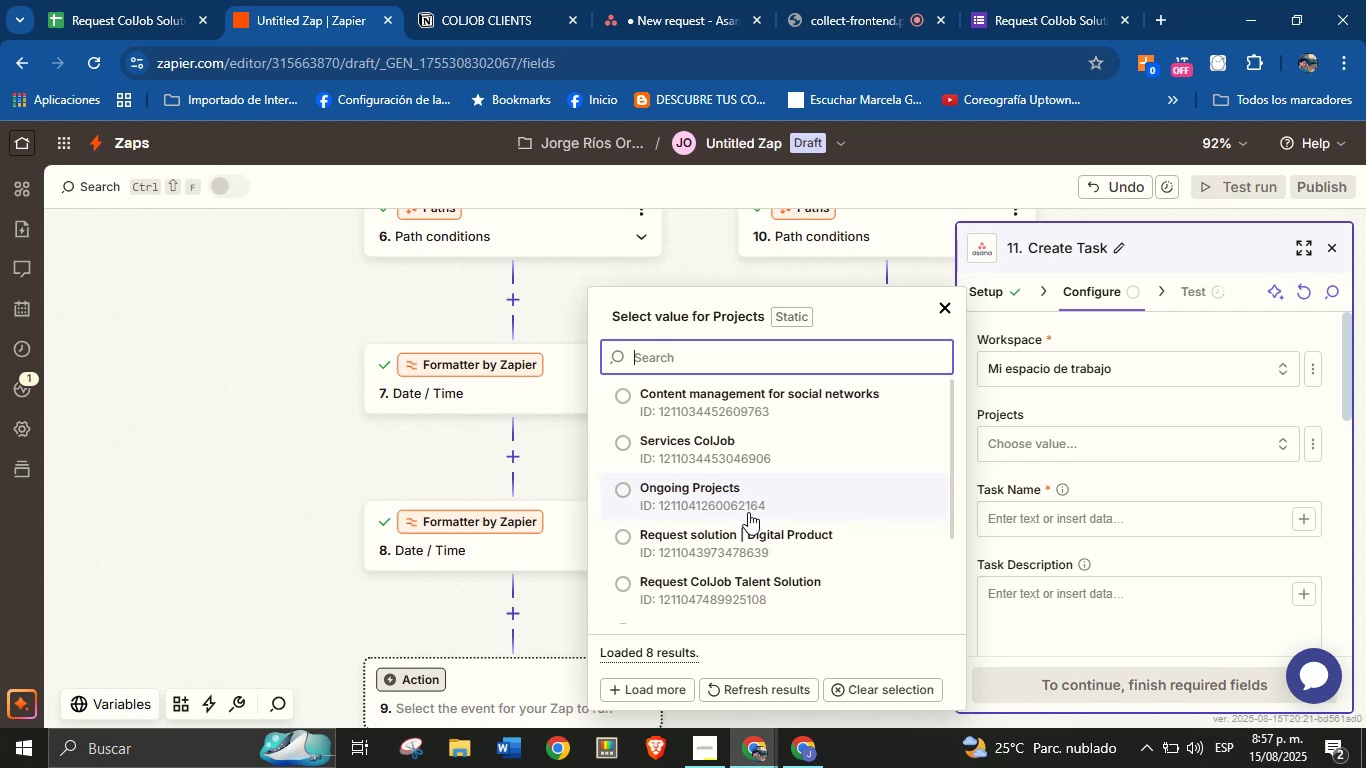 
left_click([1104, 403])
 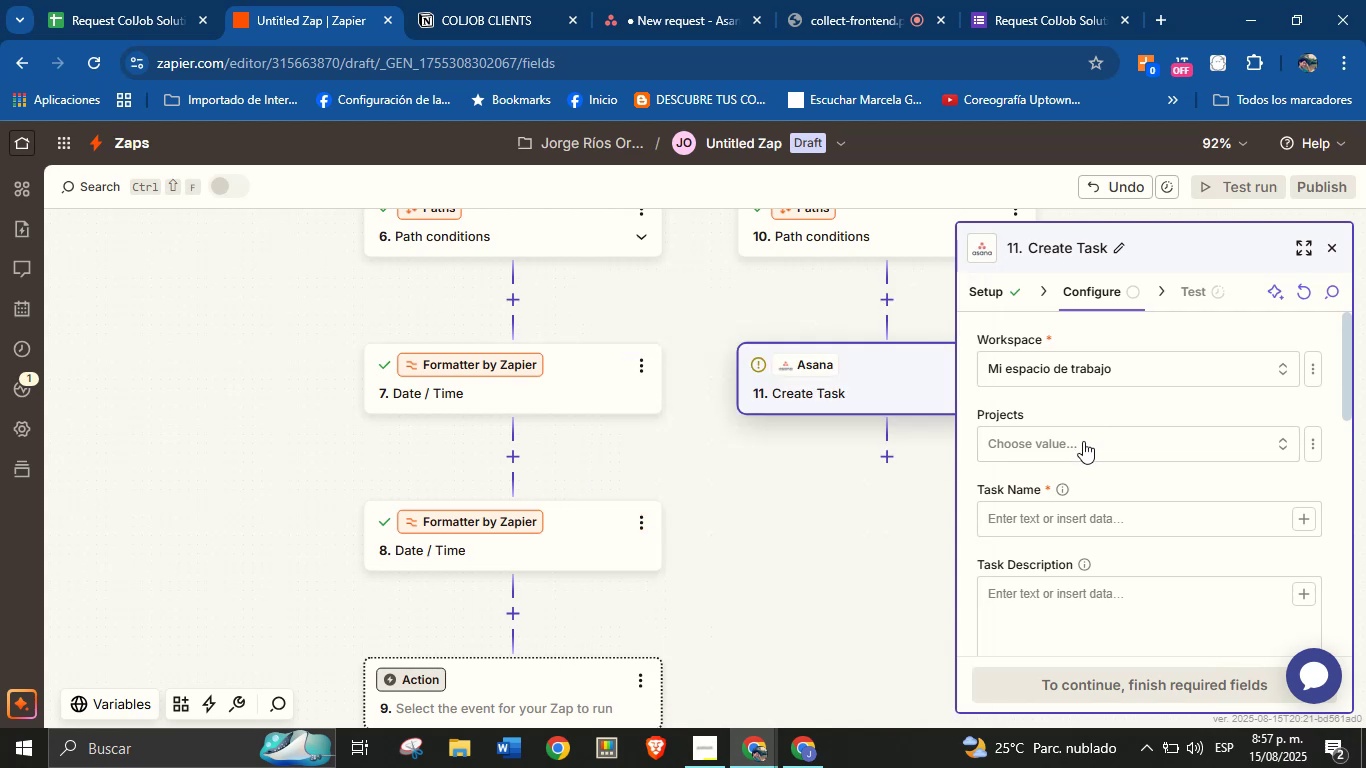 
left_click([1083, 441])
 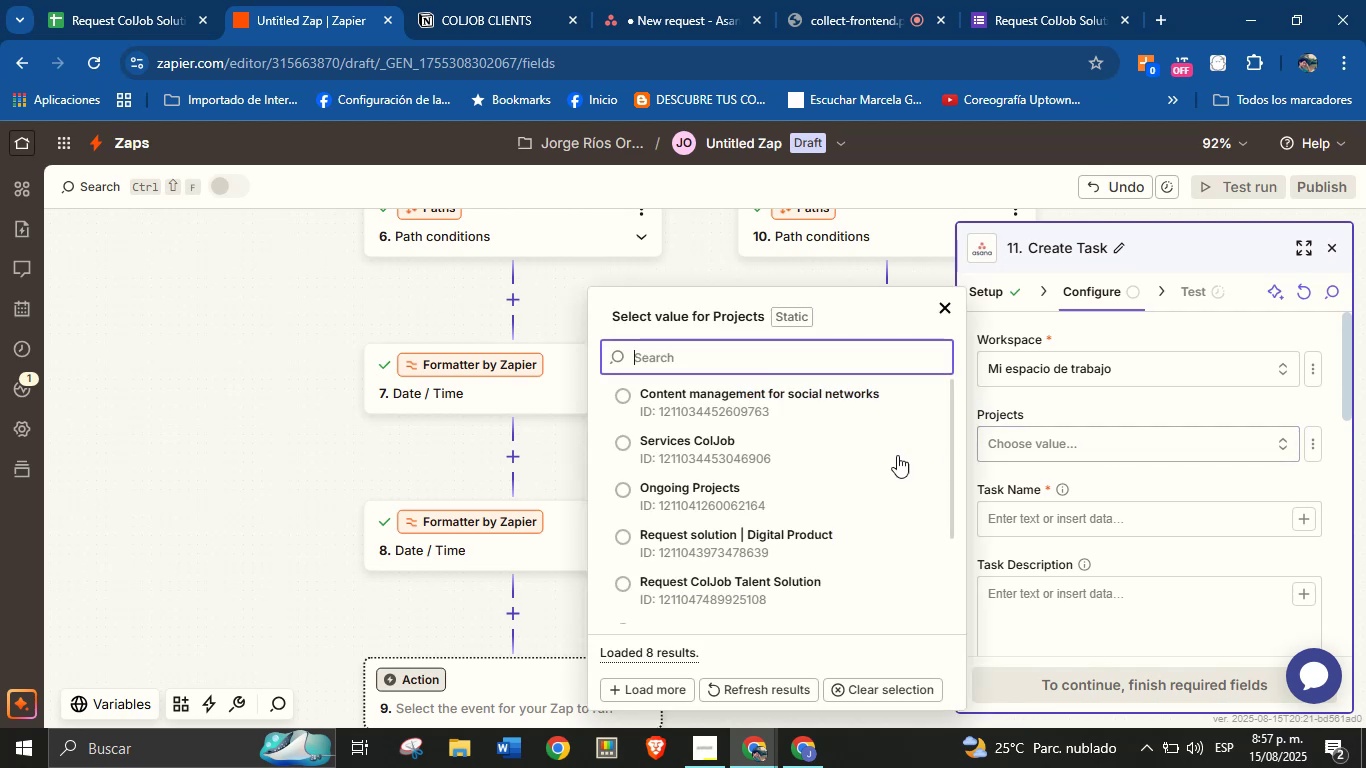 
scroll: coordinate [809, 503], scroll_direction: down, amount: 1.0
 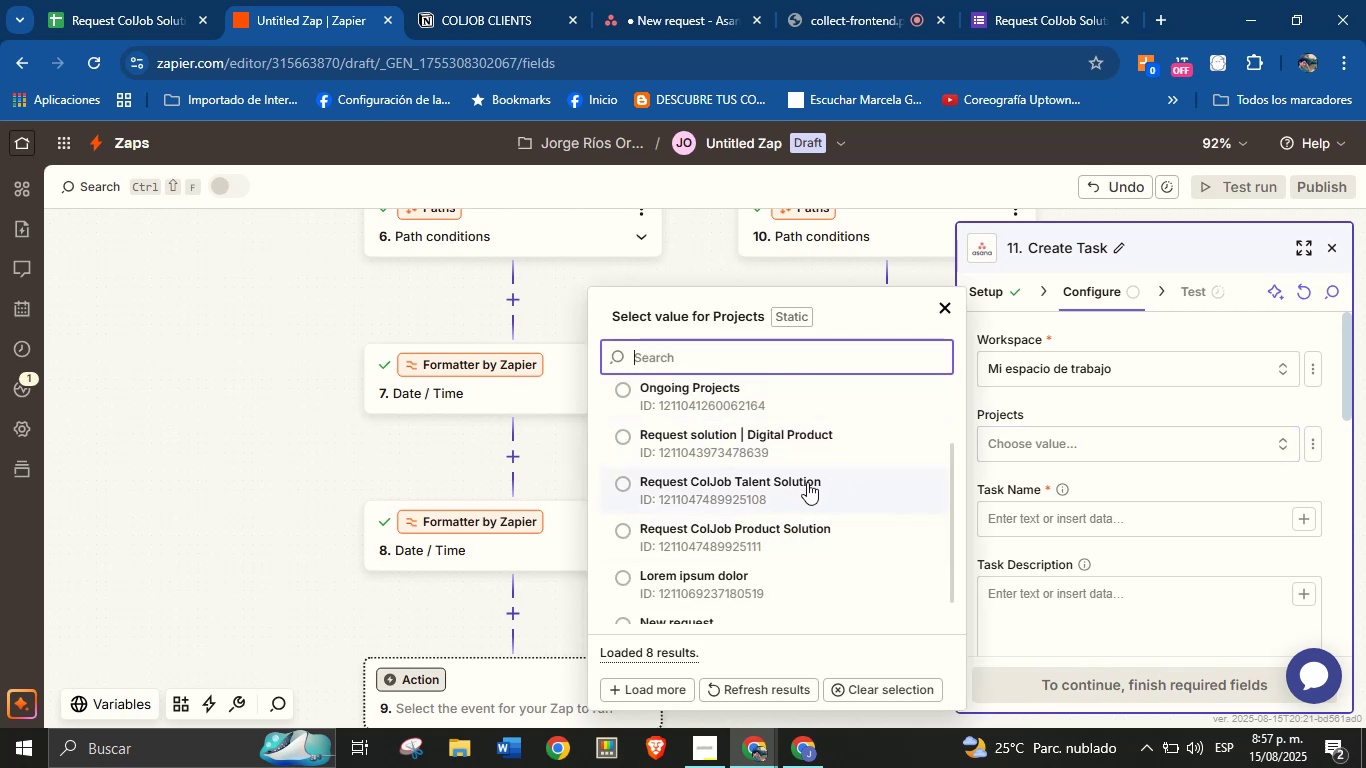 
left_click([1083, 399])
 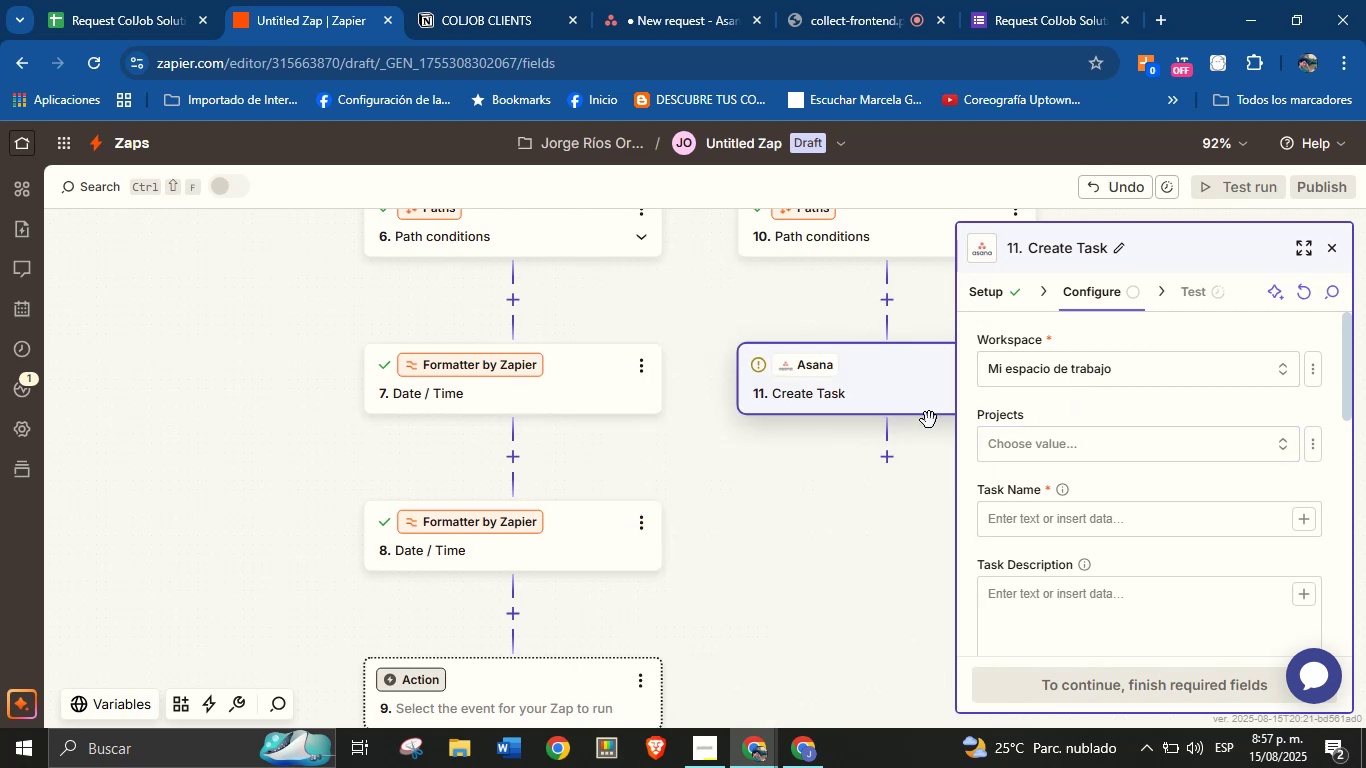 
left_click_drag(start_coordinate=[834, 533], to_coordinate=[702, 580])
 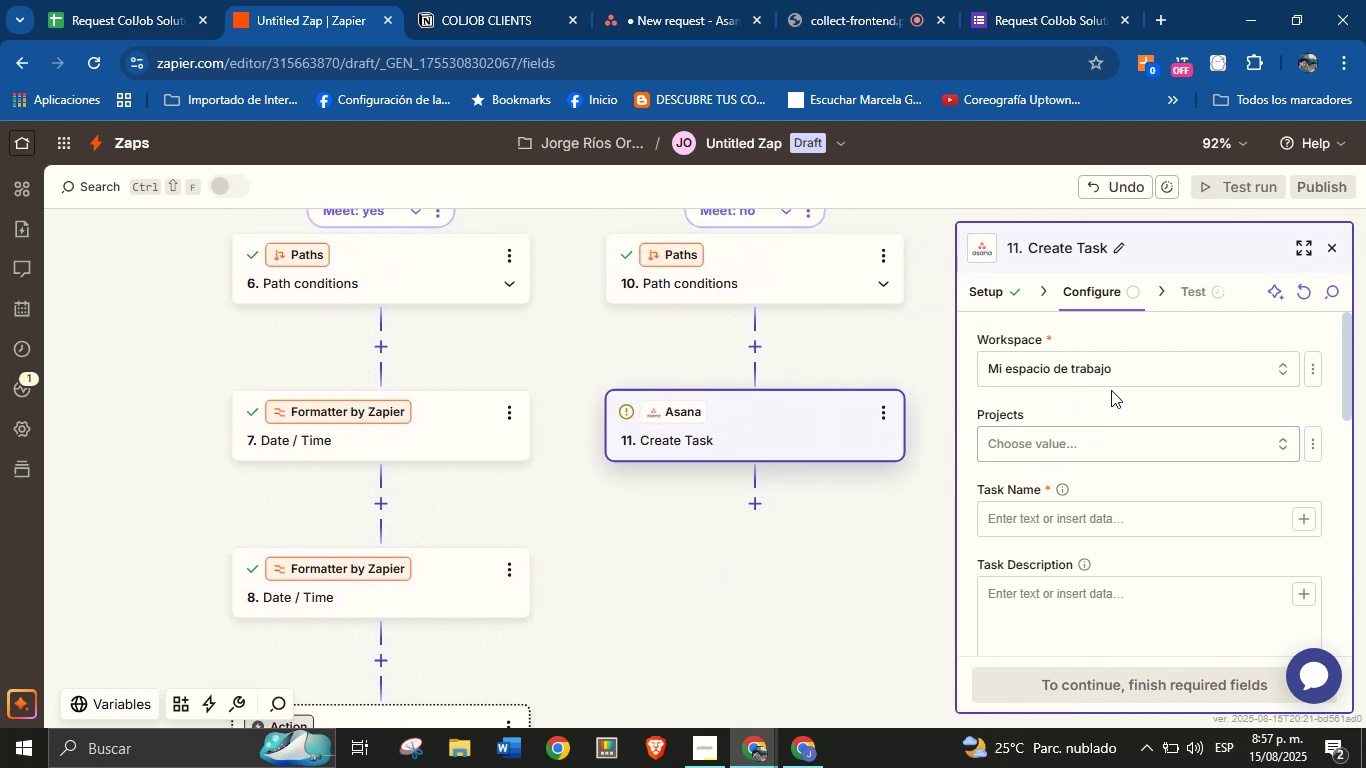 
left_click([1094, 443])
 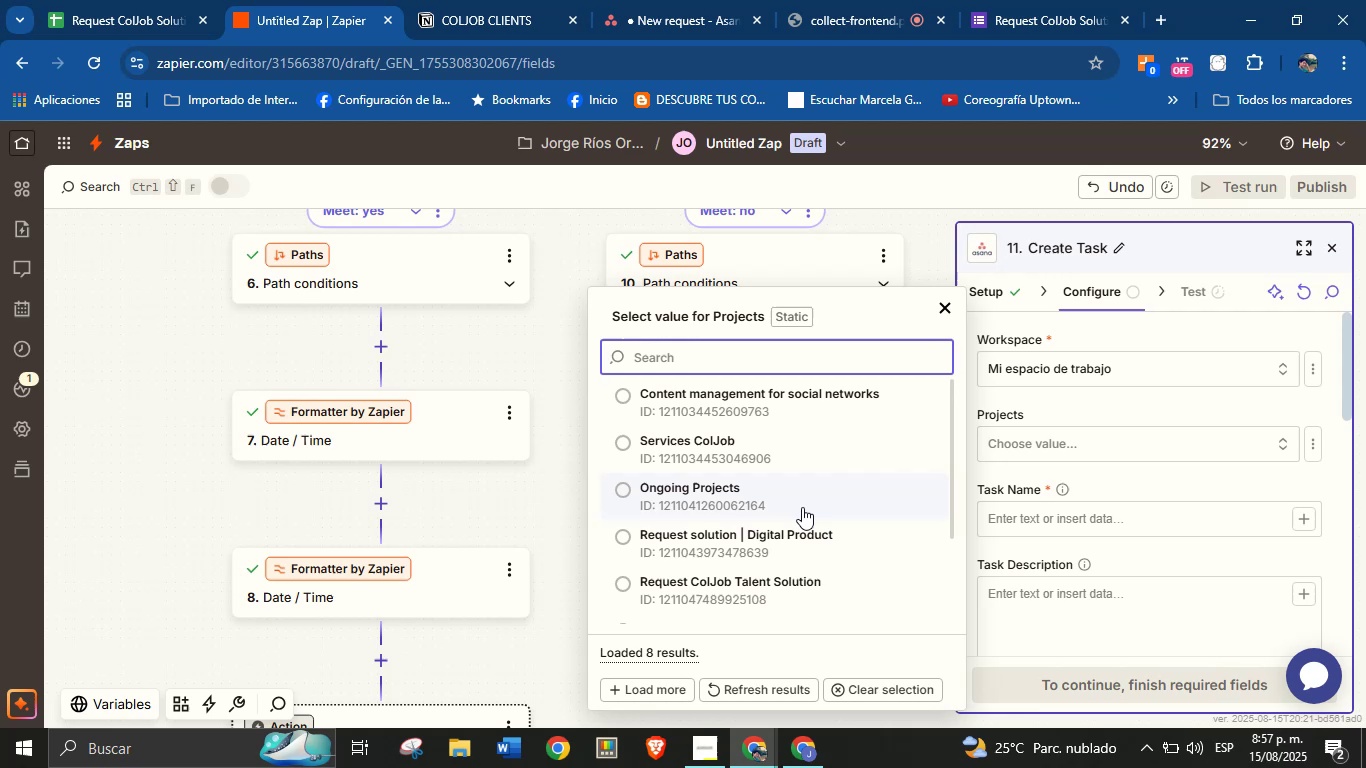 
scroll: coordinate [795, 469], scroll_direction: down, amount: 2.0
 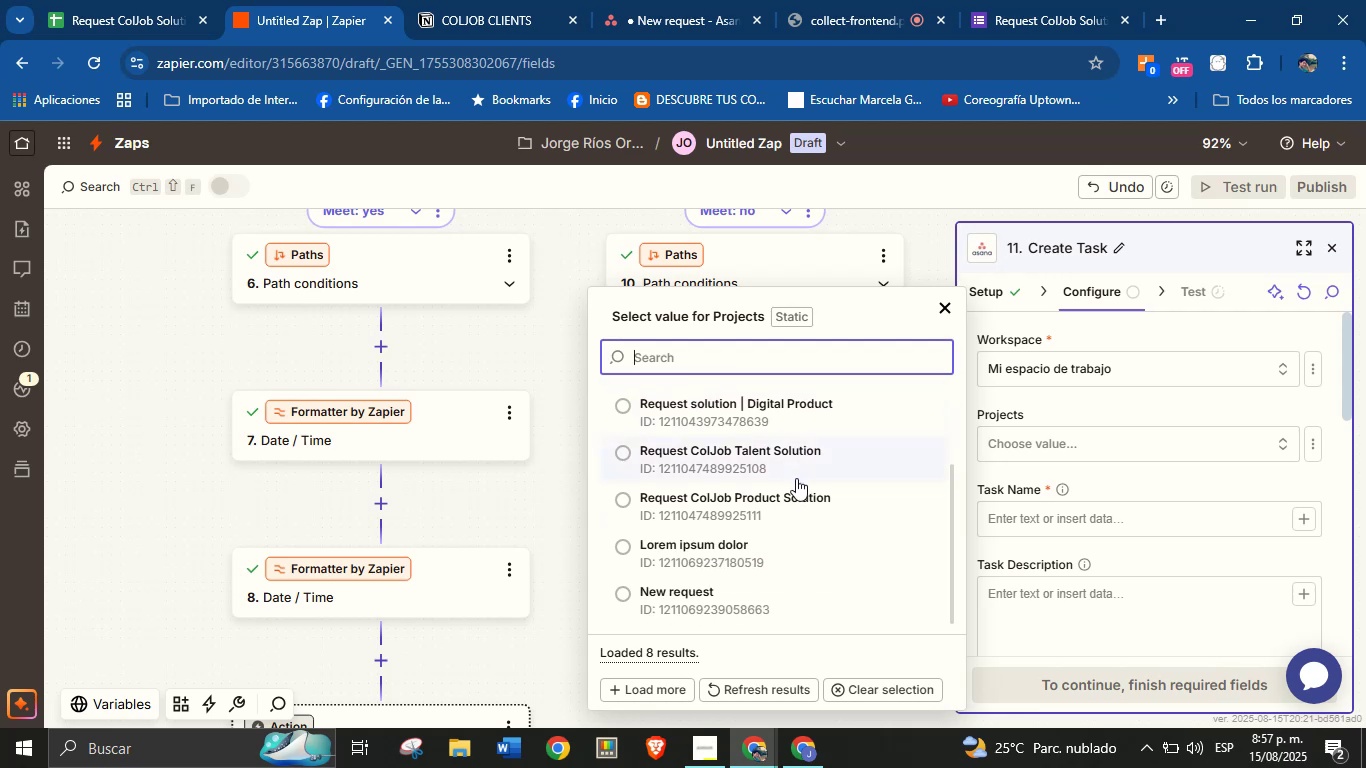 
scroll: coordinate [794, 503], scroll_direction: up, amount: 2.0
 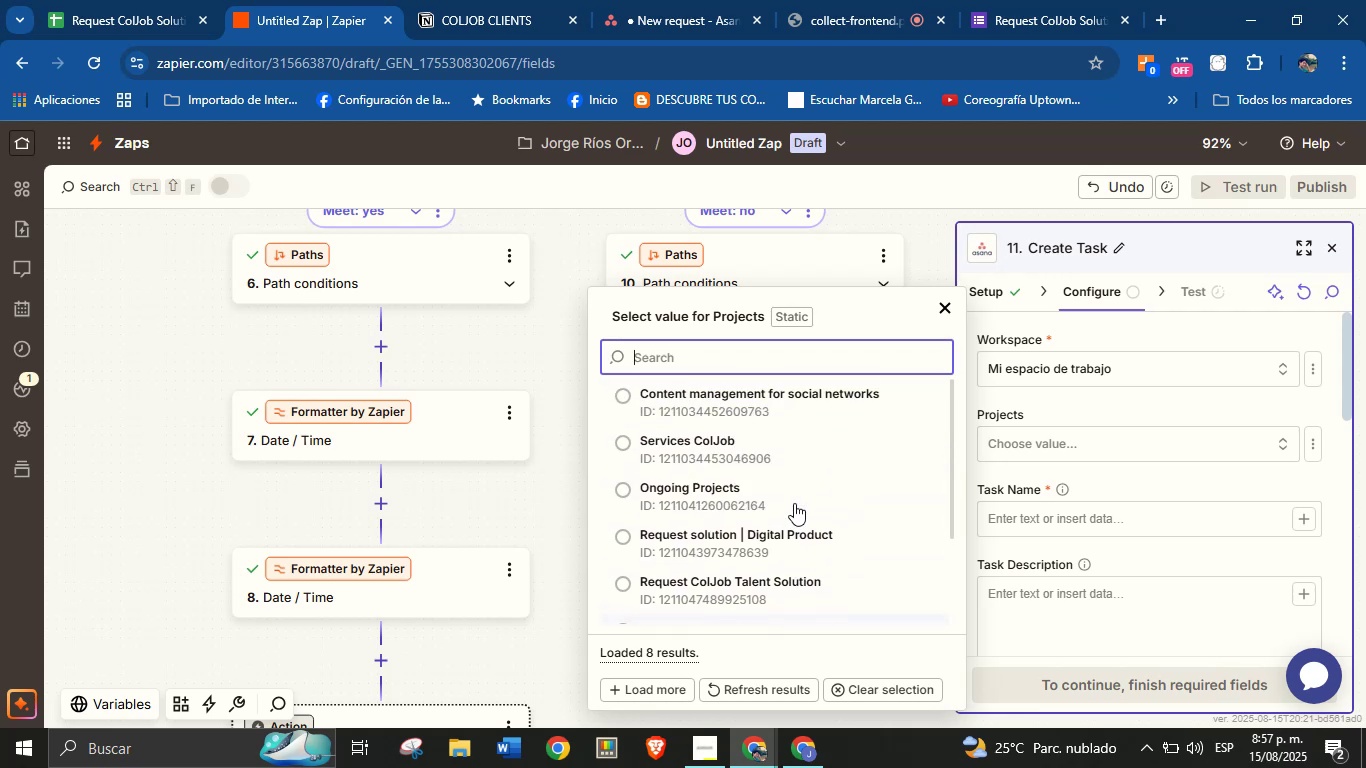 
scroll: coordinate [801, 489], scroll_direction: down, amount: 2.0
 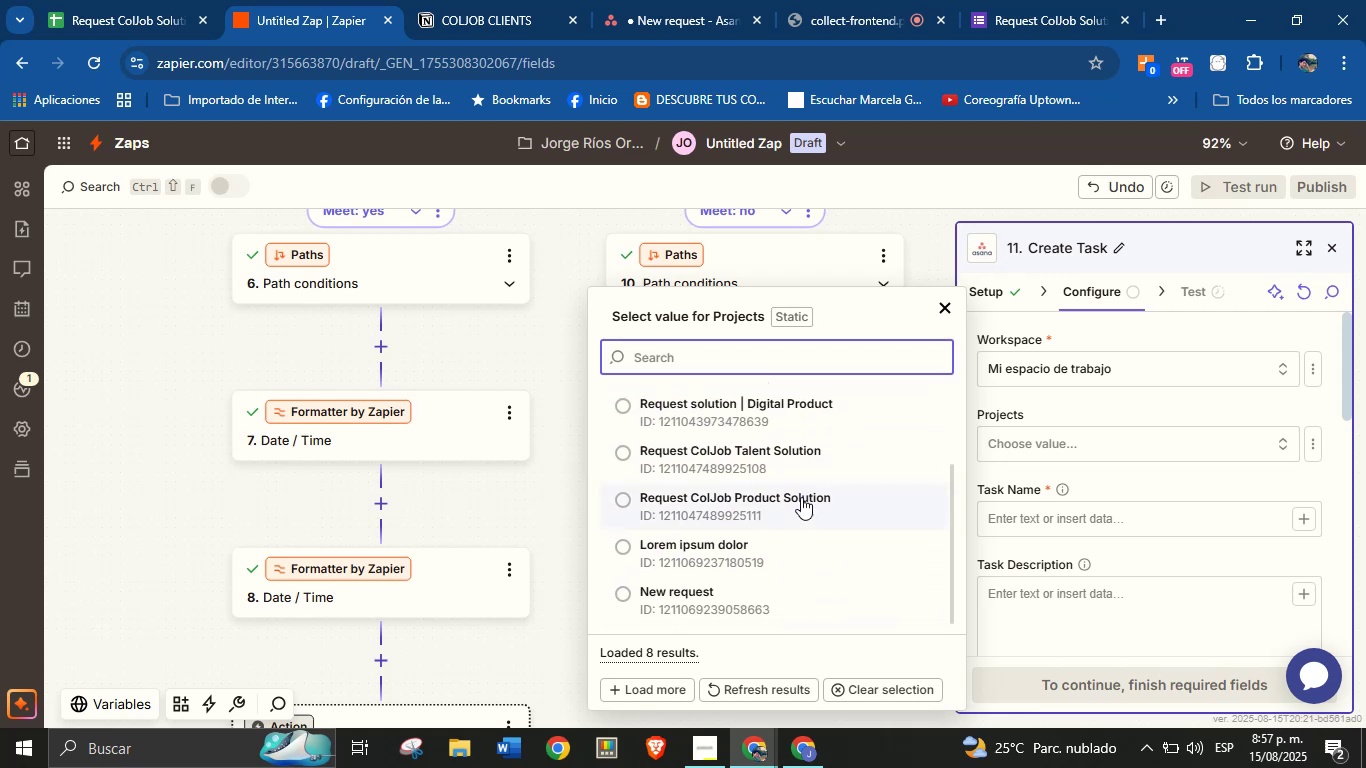 
scroll: coordinate [792, 514], scroll_direction: up, amount: 4.0
 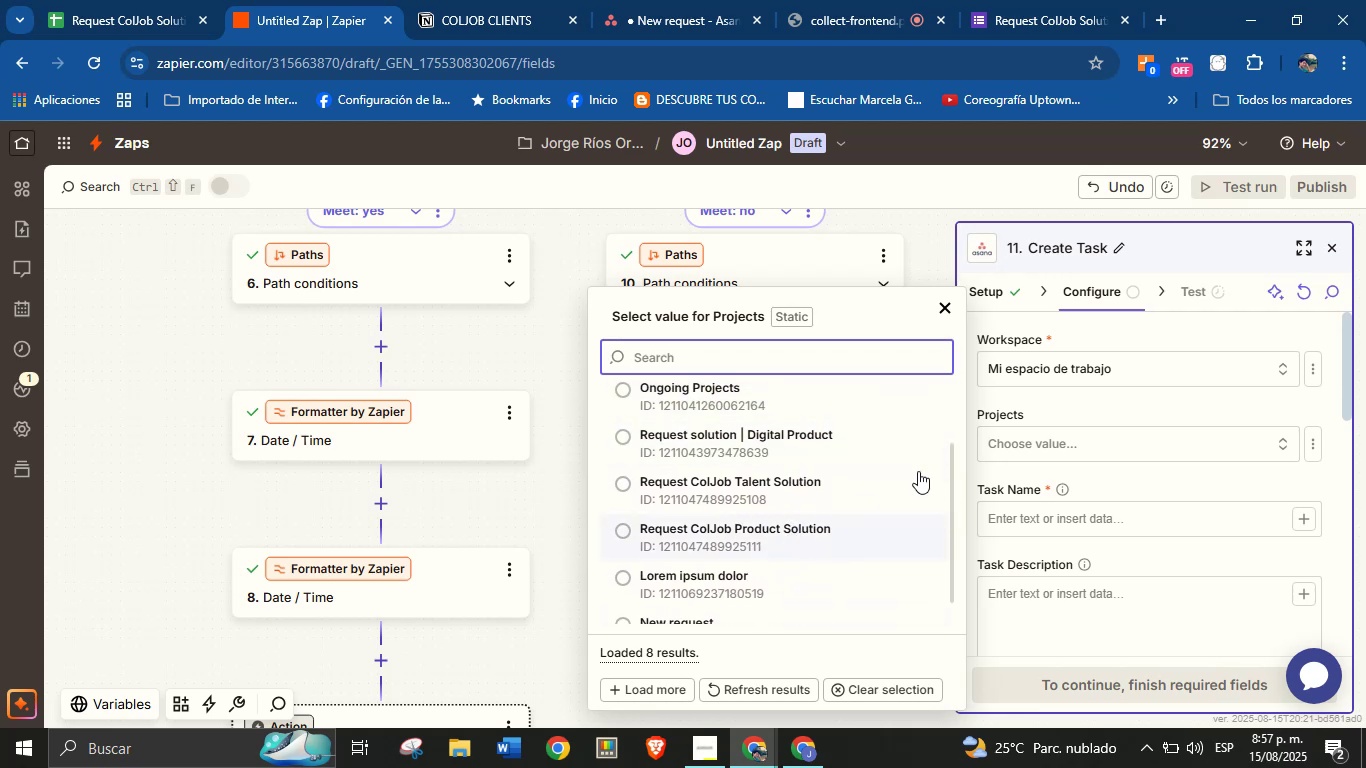 
left_click([1036, 396])
 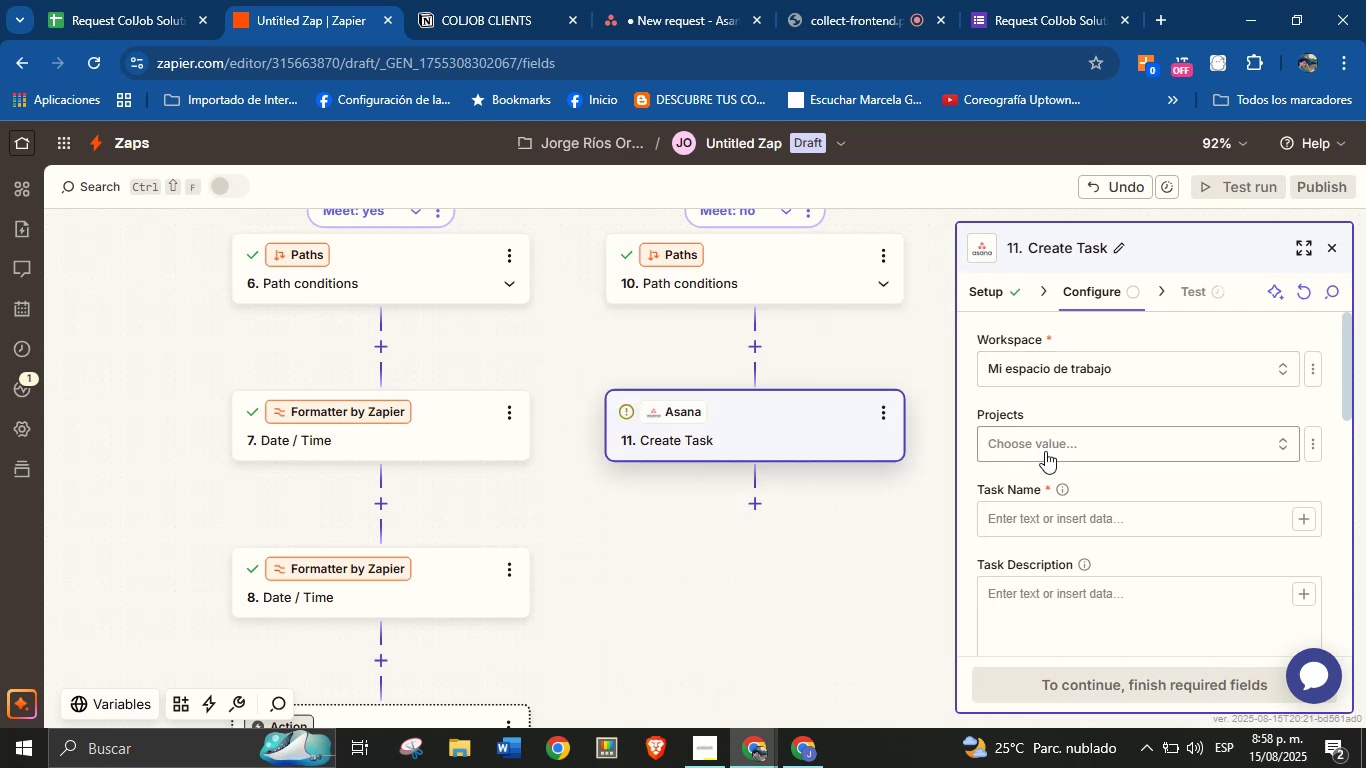 
left_click([1057, 443])
 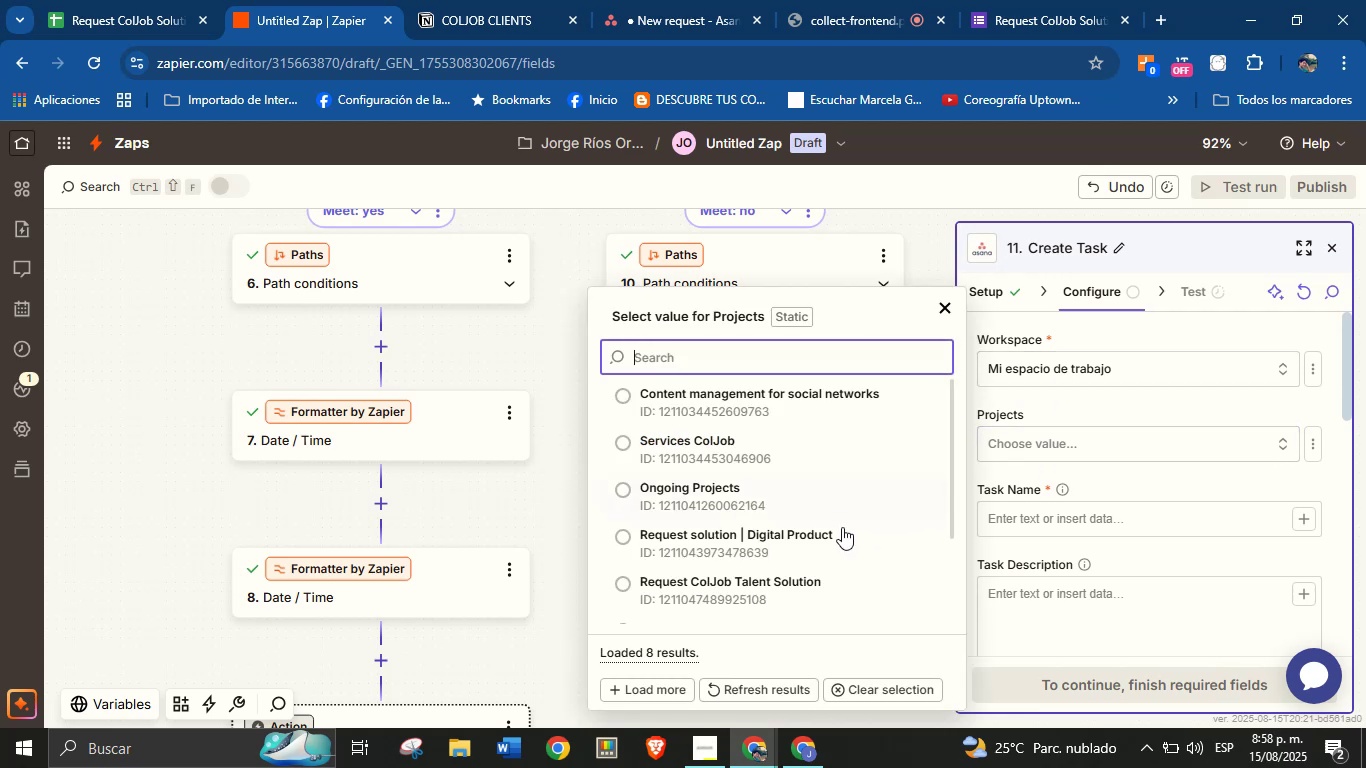 
scroll: coordinate [816, 549], scroll_direction: down, amount: 3.0
 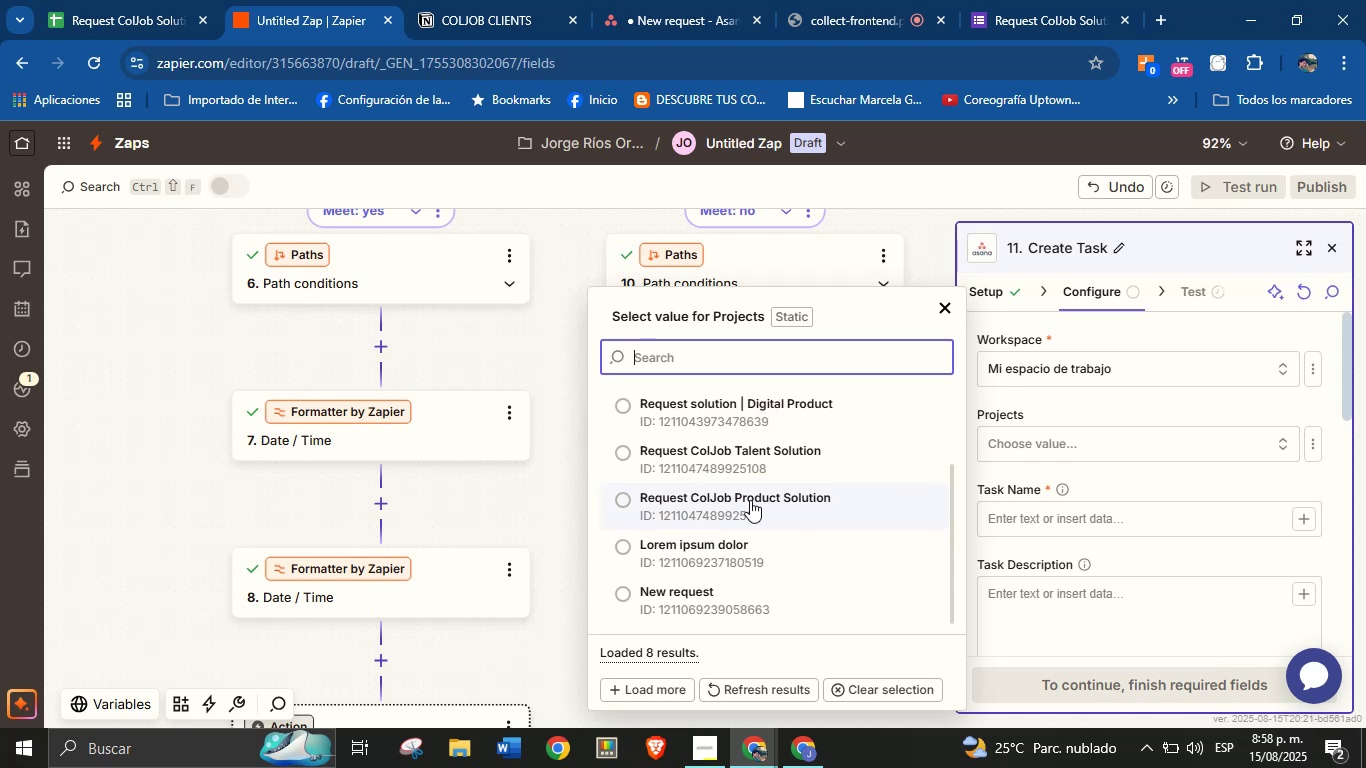 
left_click([750, 500])
 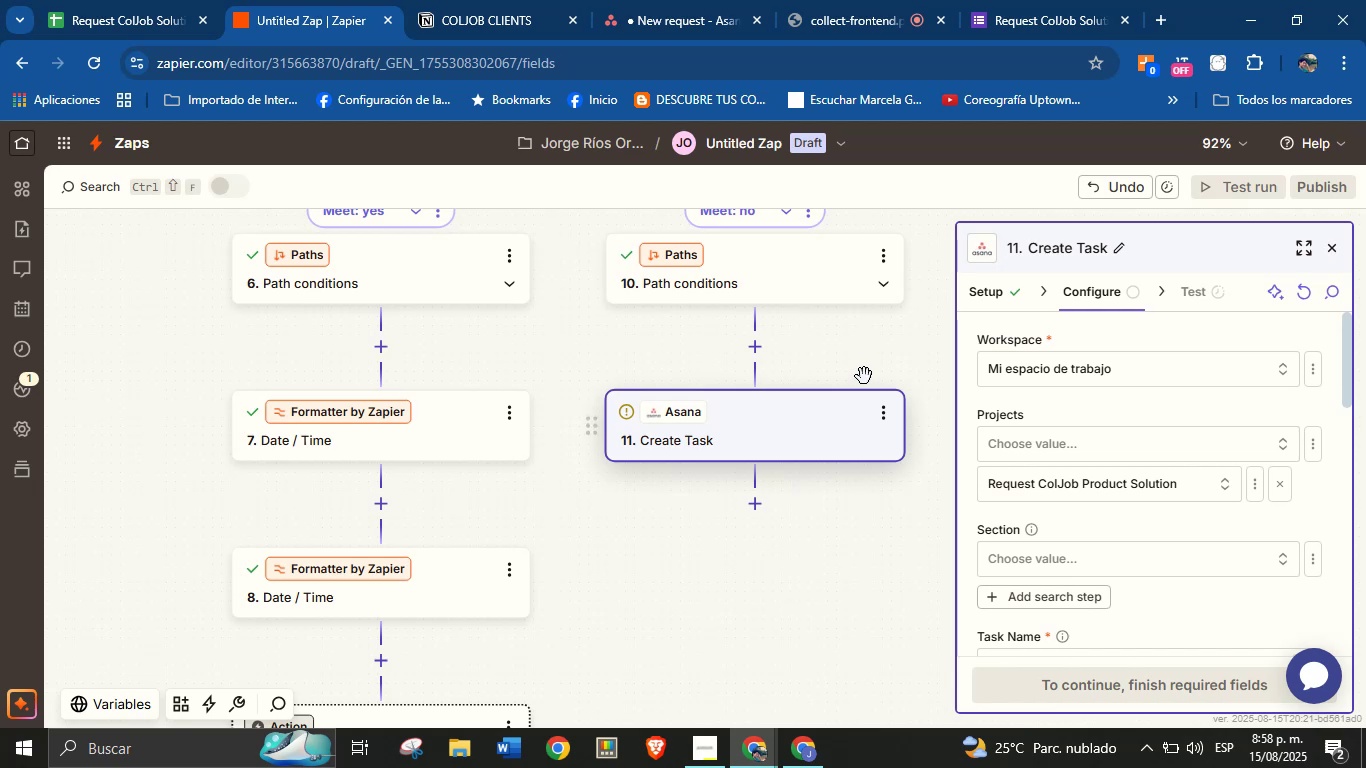 
wait(16.54)
 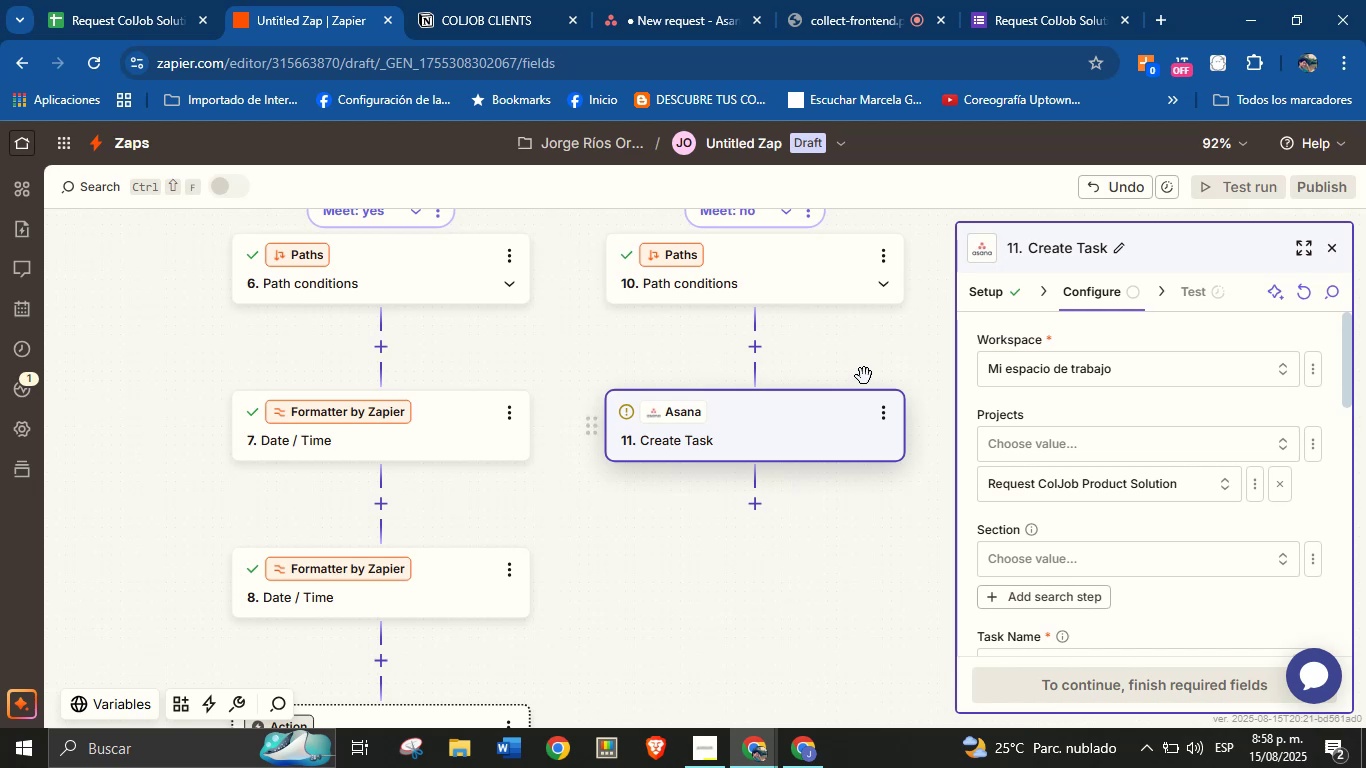 
left_click([1034, 430])
 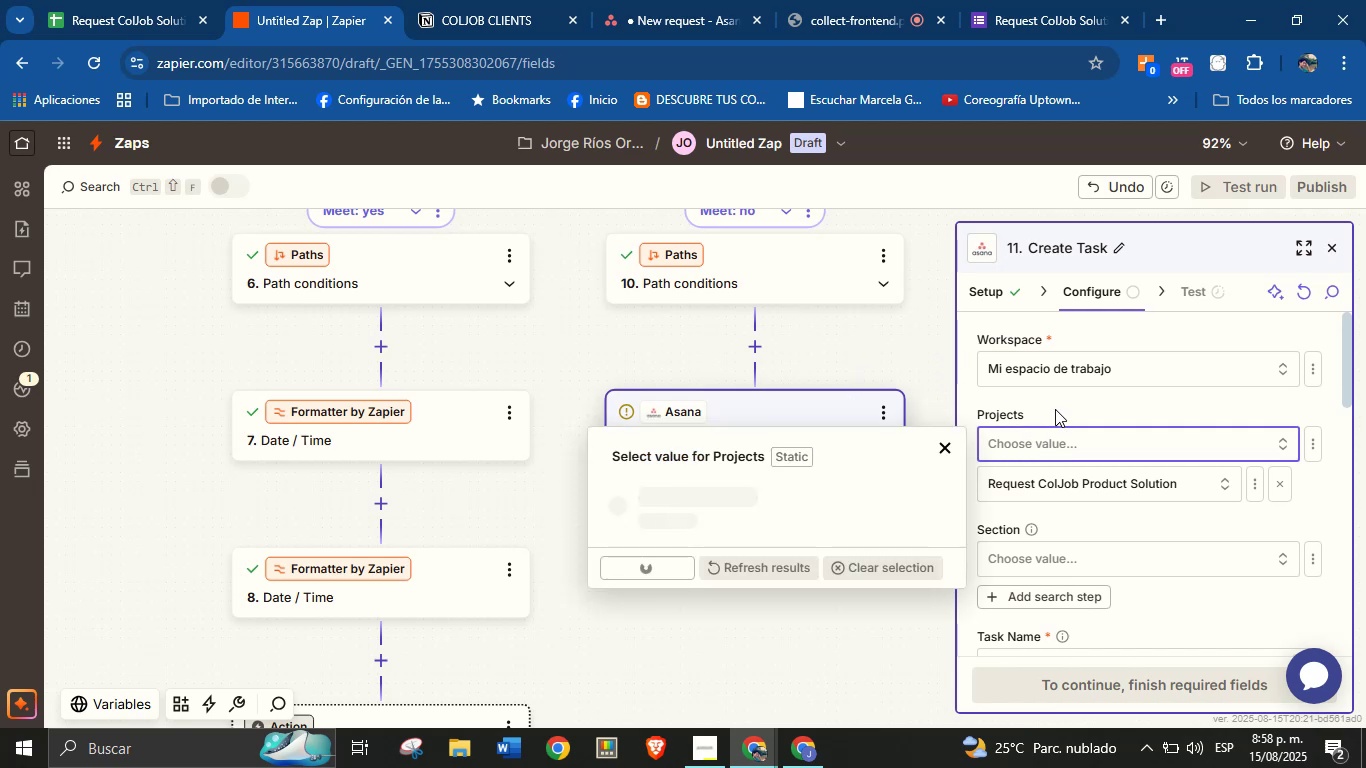 
left_click([1058, 407])
 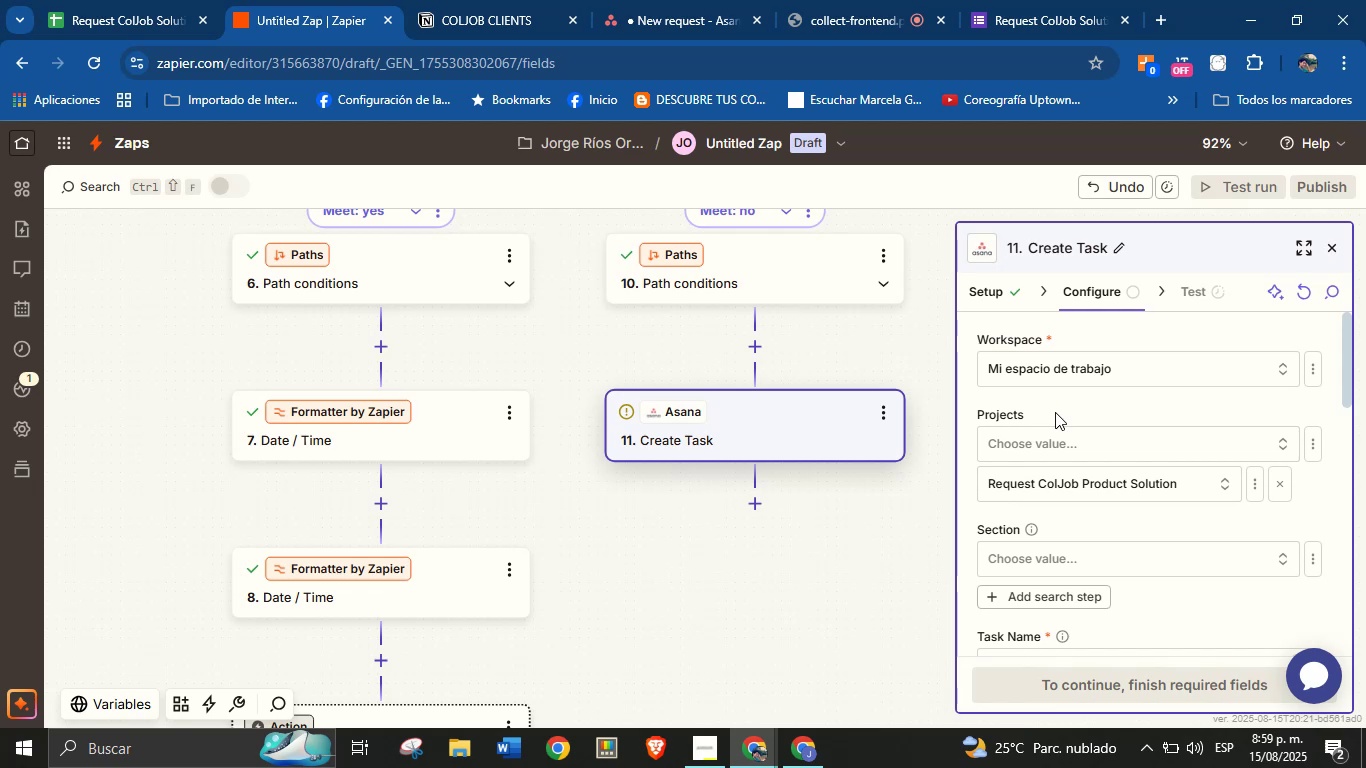 
wait(60.94)
 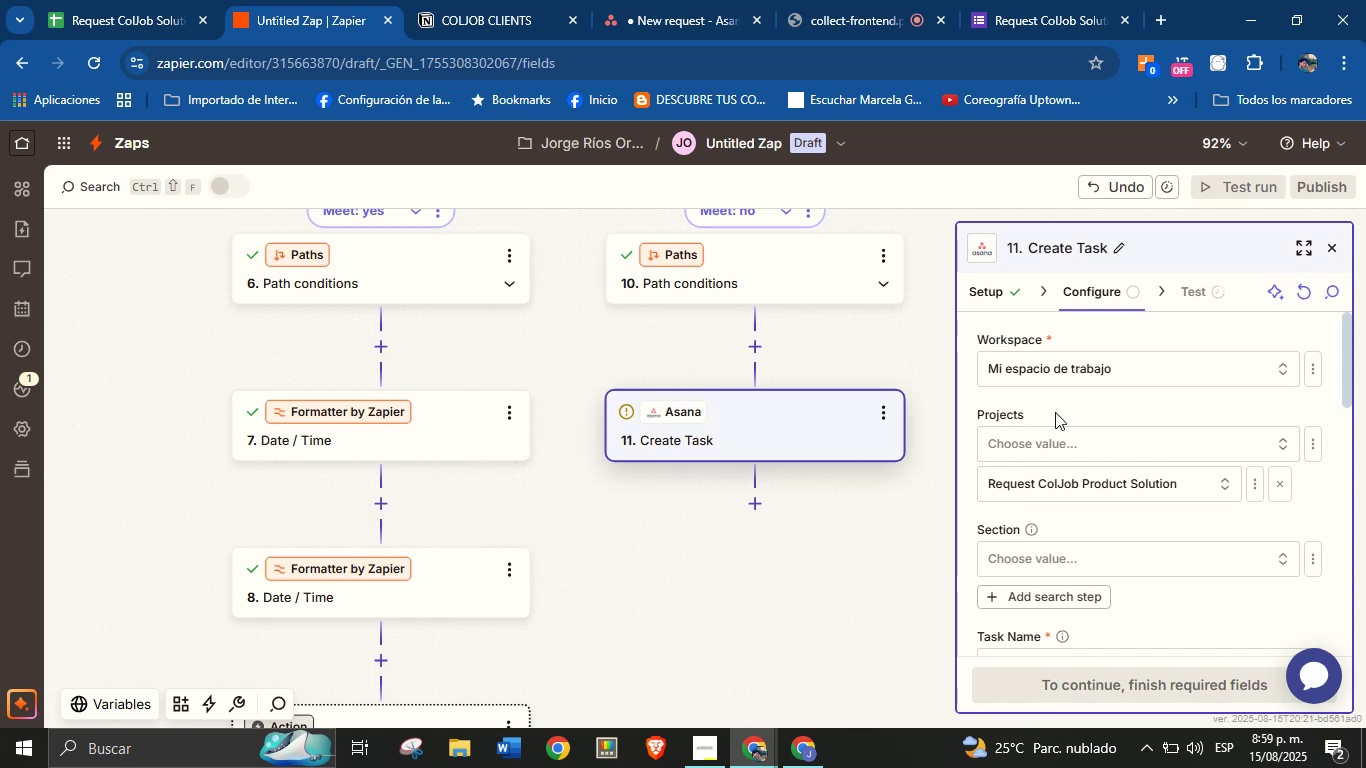 
left_click([1061, 439])
 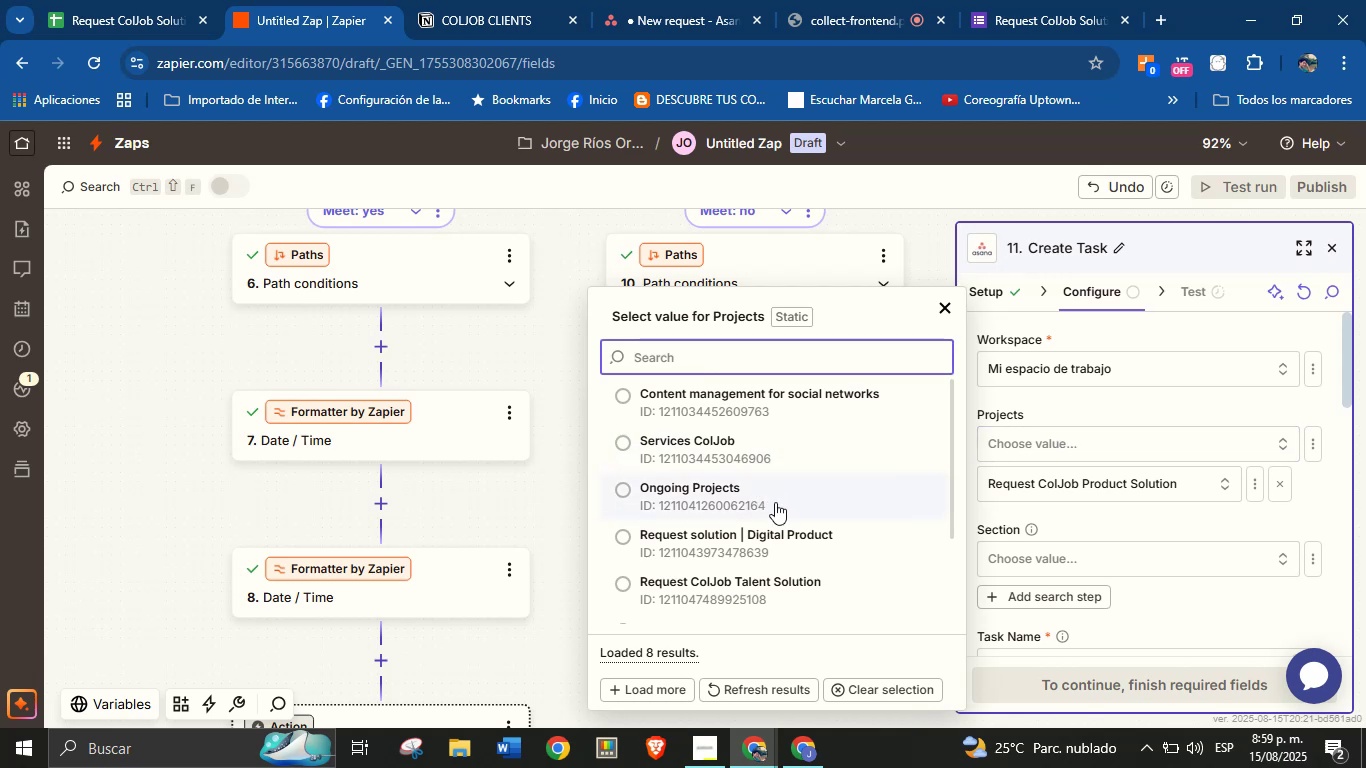 
scroll: coordinate [821, 487], scroll_direction: down, amount: 2.0
 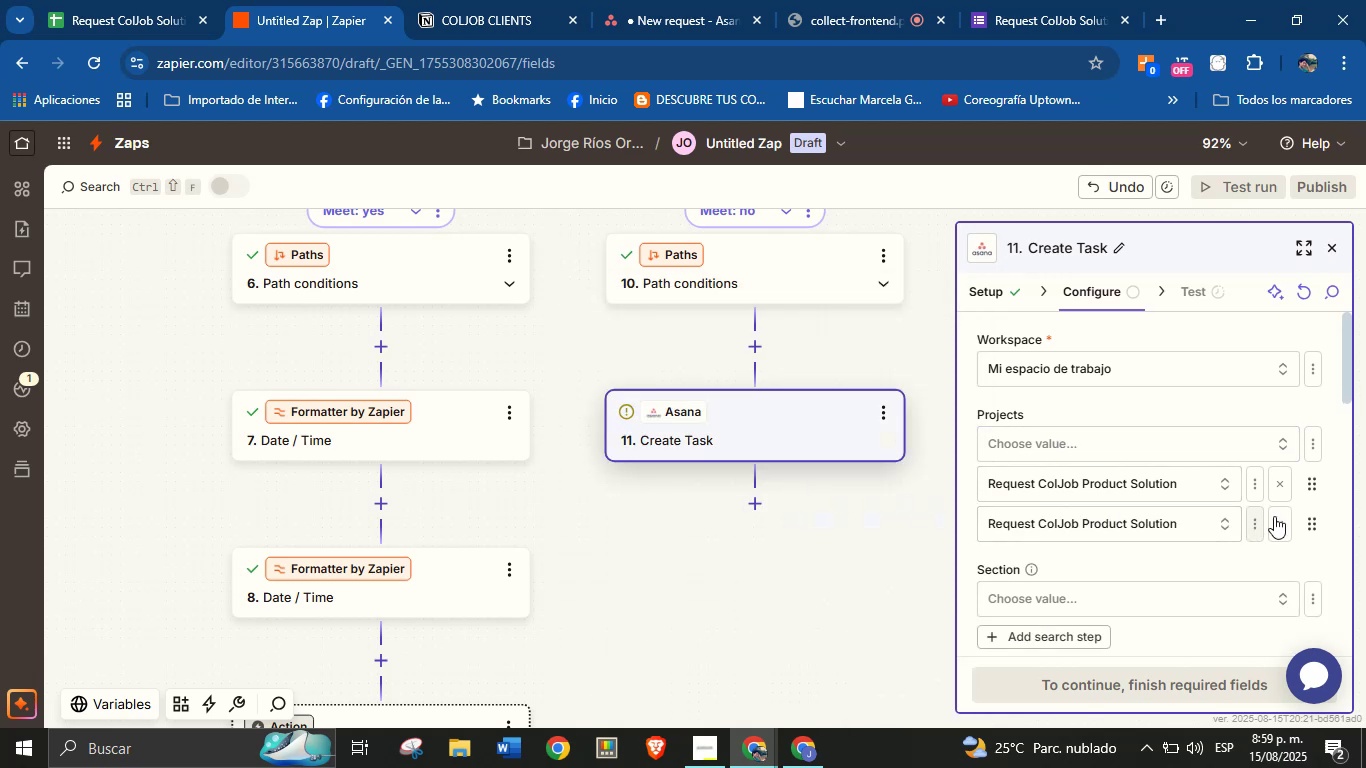 
left_click([1284, 524])
 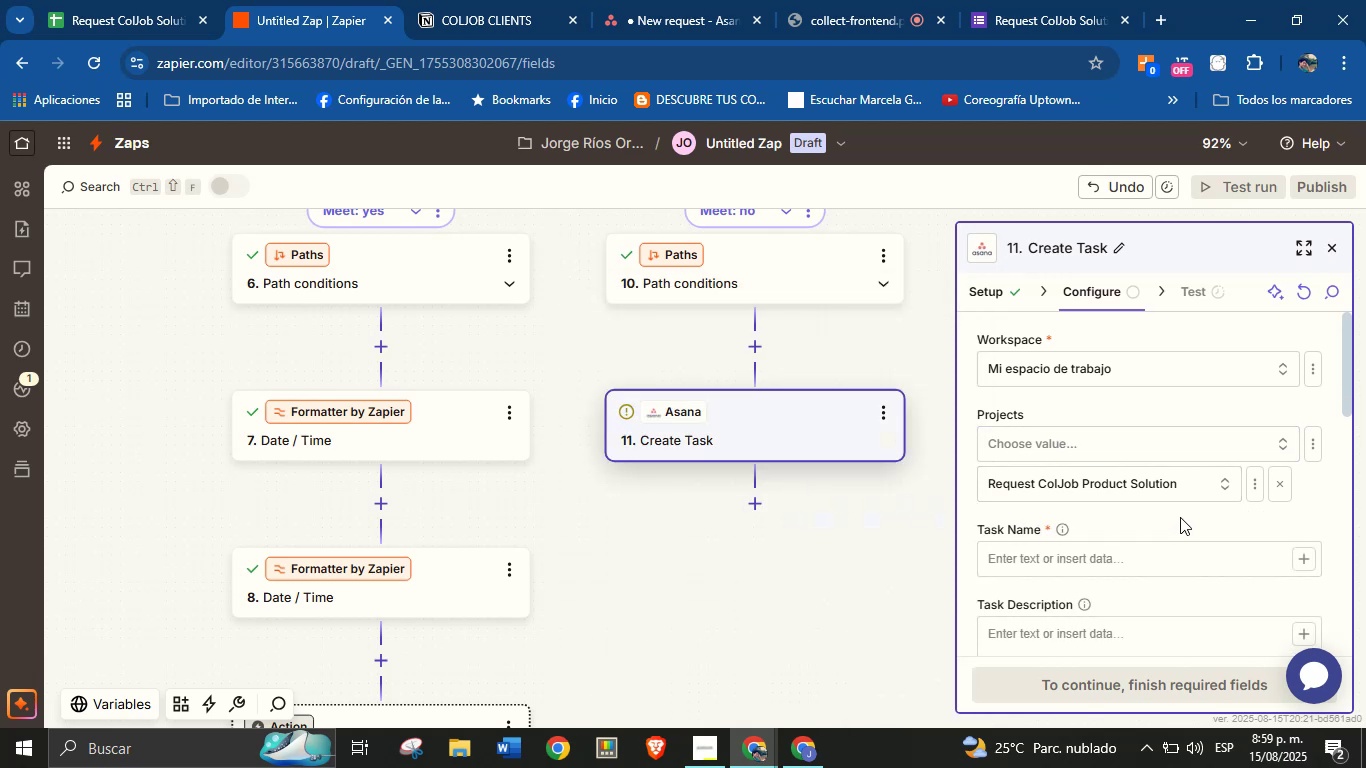 
left_click([1185, 553])
 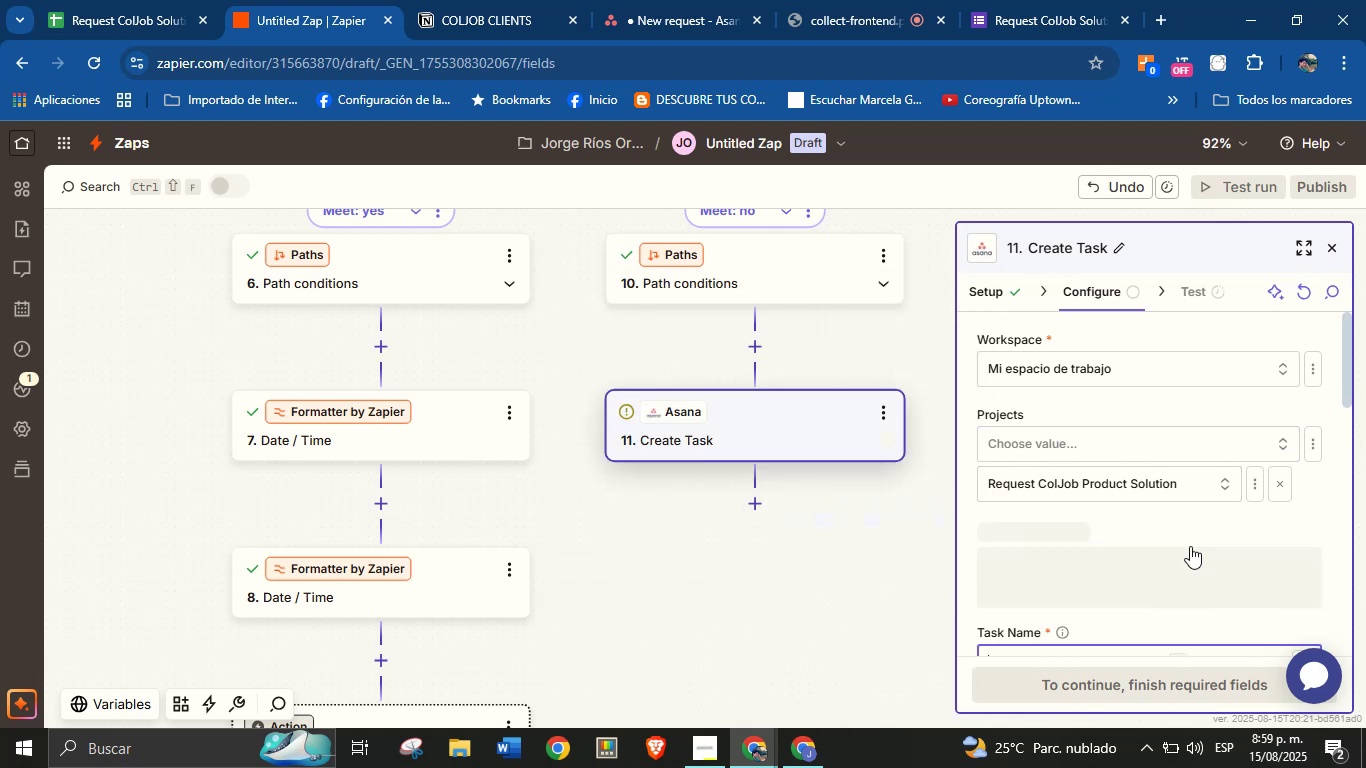 
type(New ser)
 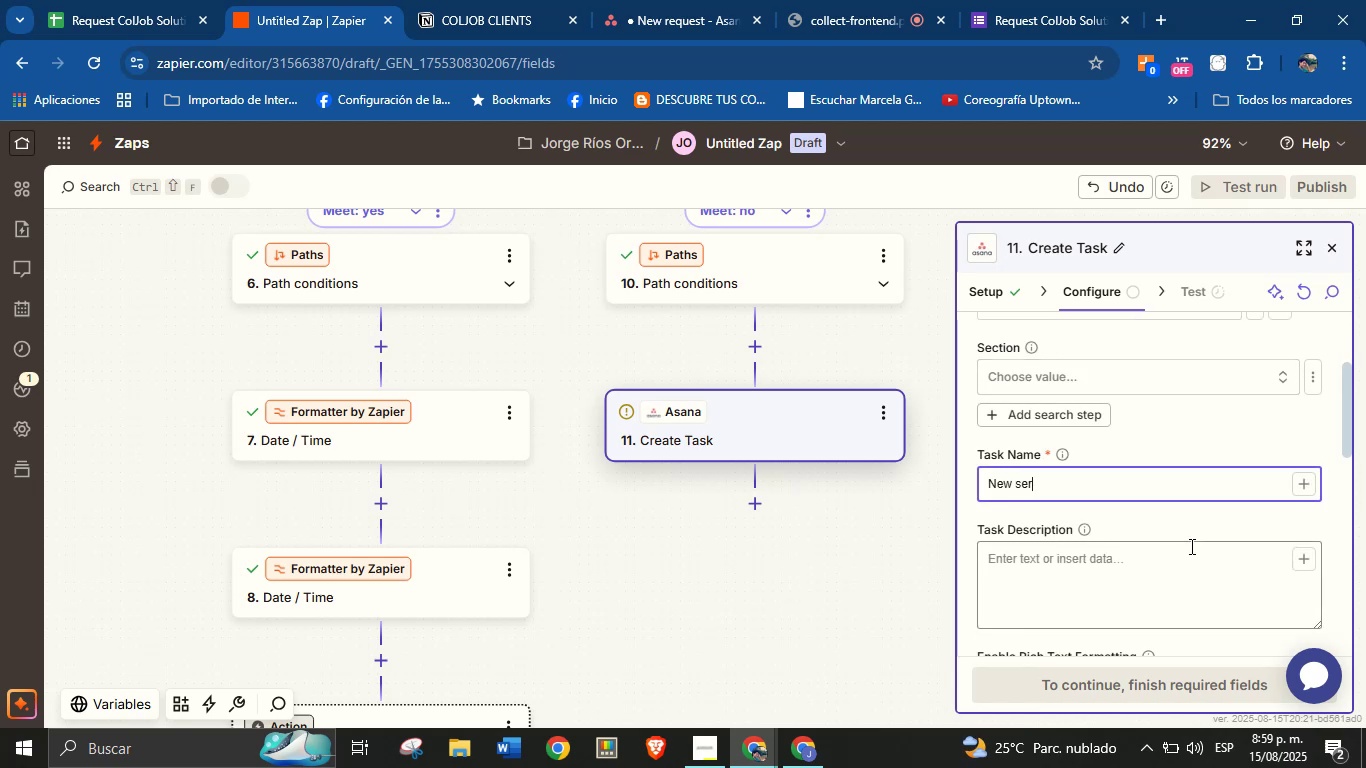 
wait(5.07)
 